 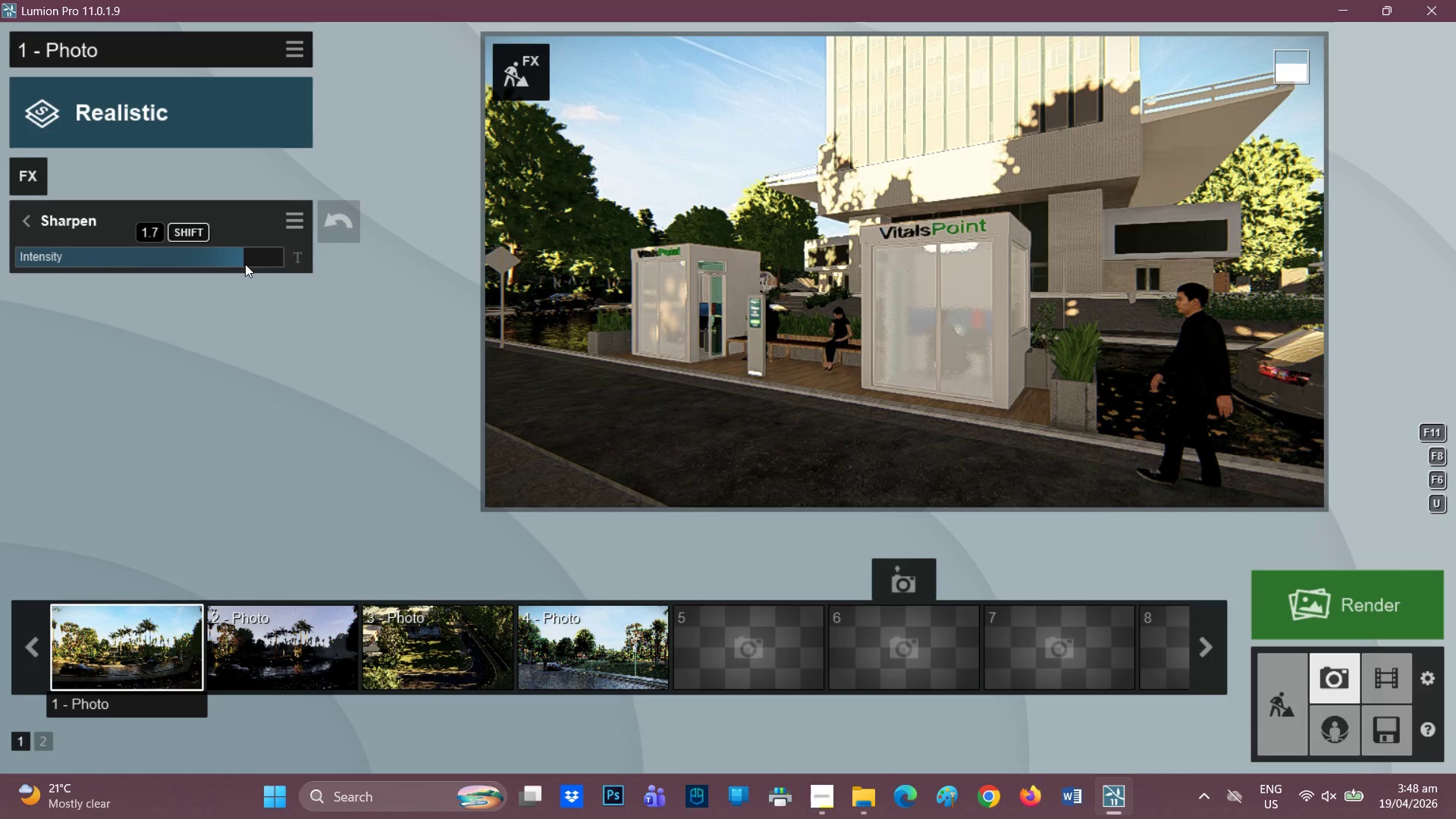 
left_click([800, 344])
 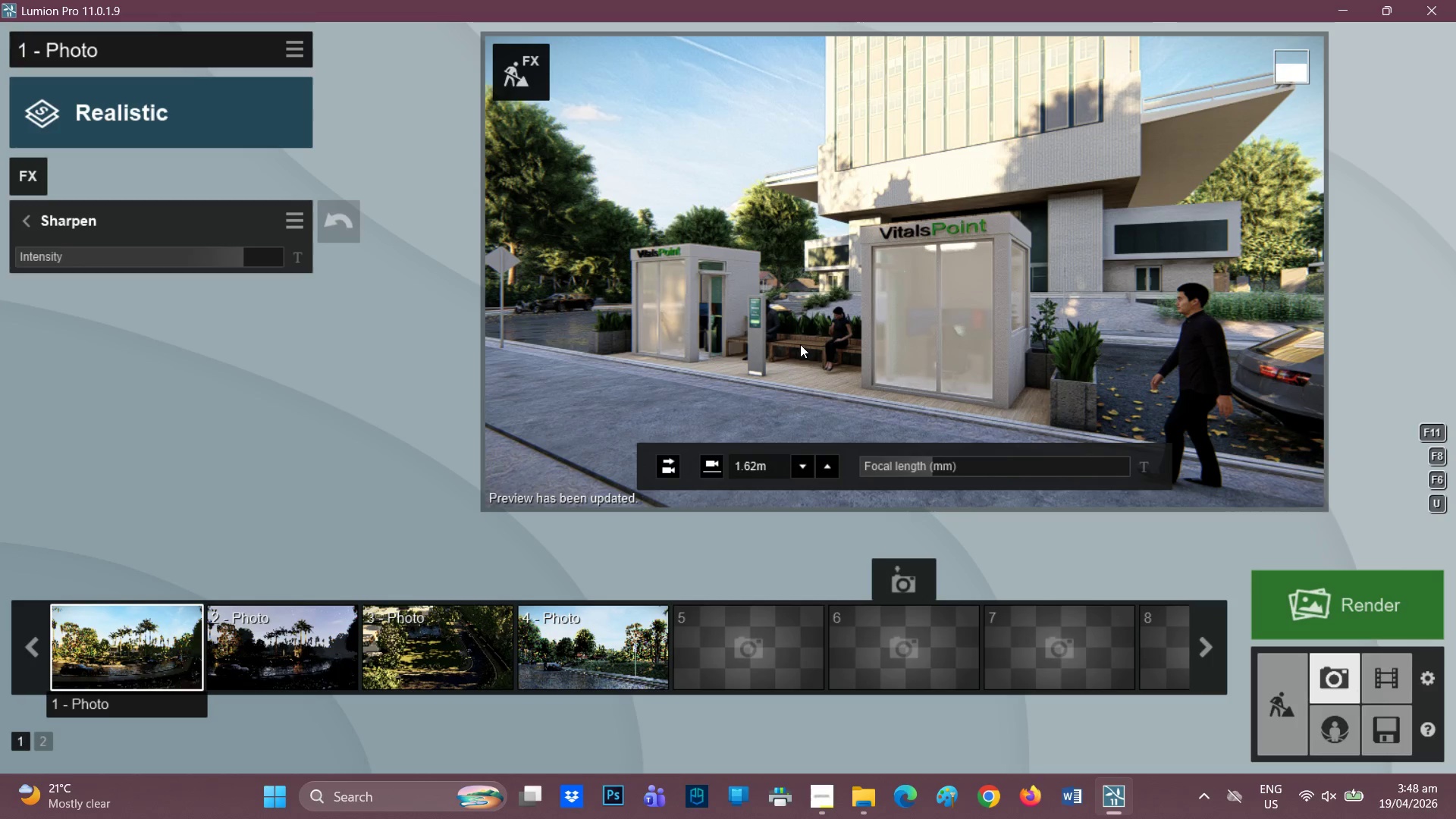 
wait(13.25)
 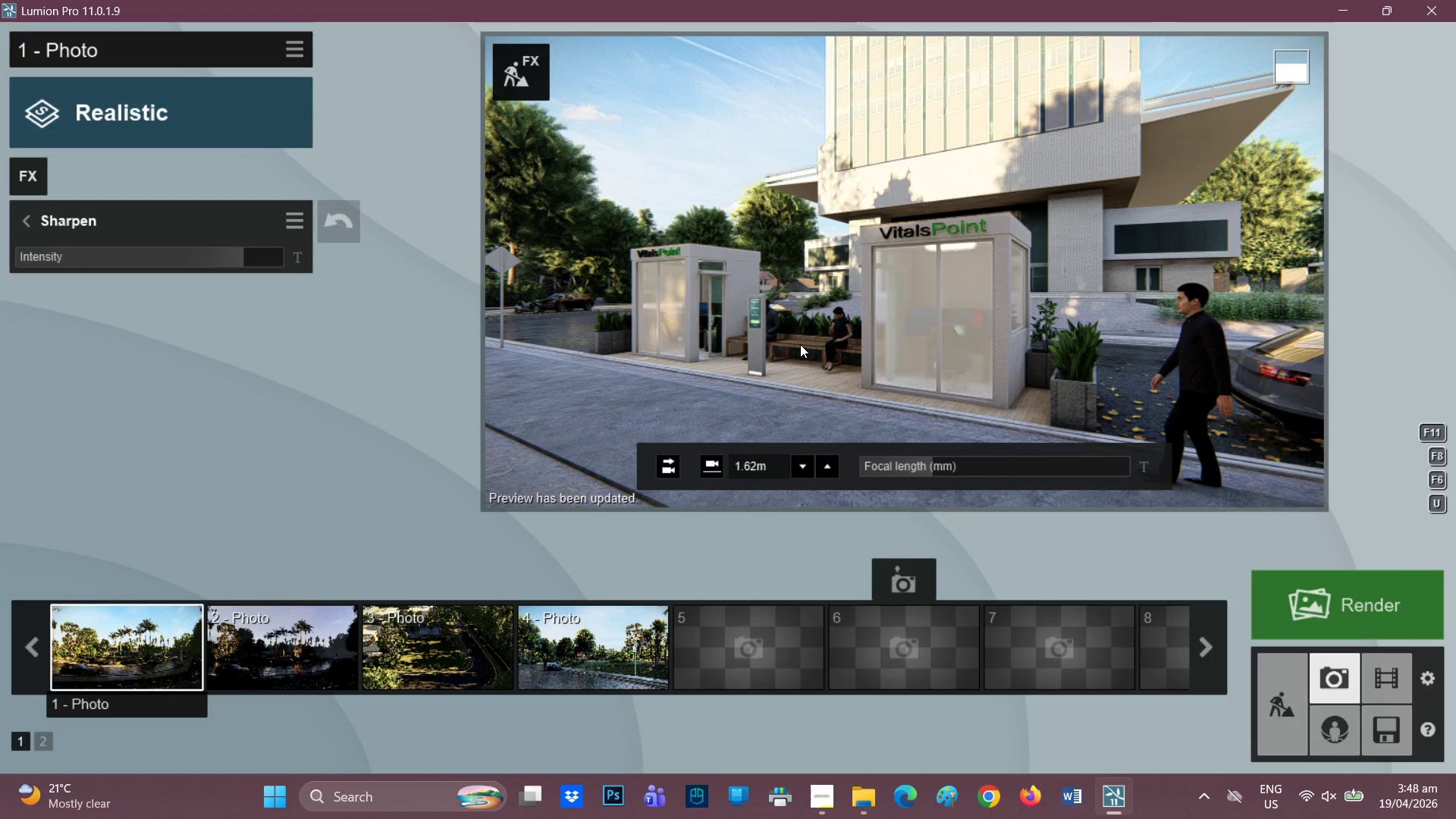 
left_click([27, 219])
 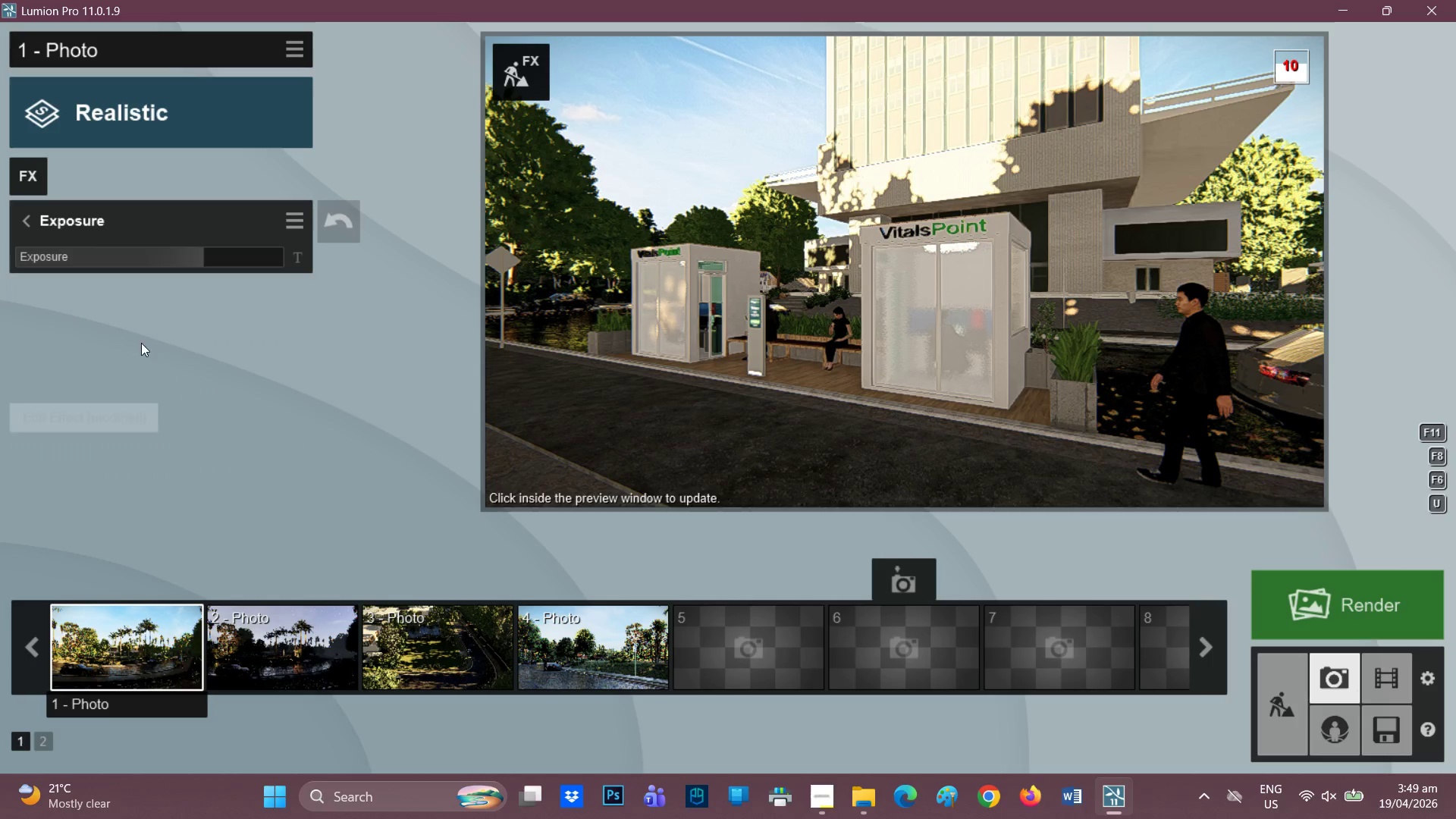 
wait(5.2)
 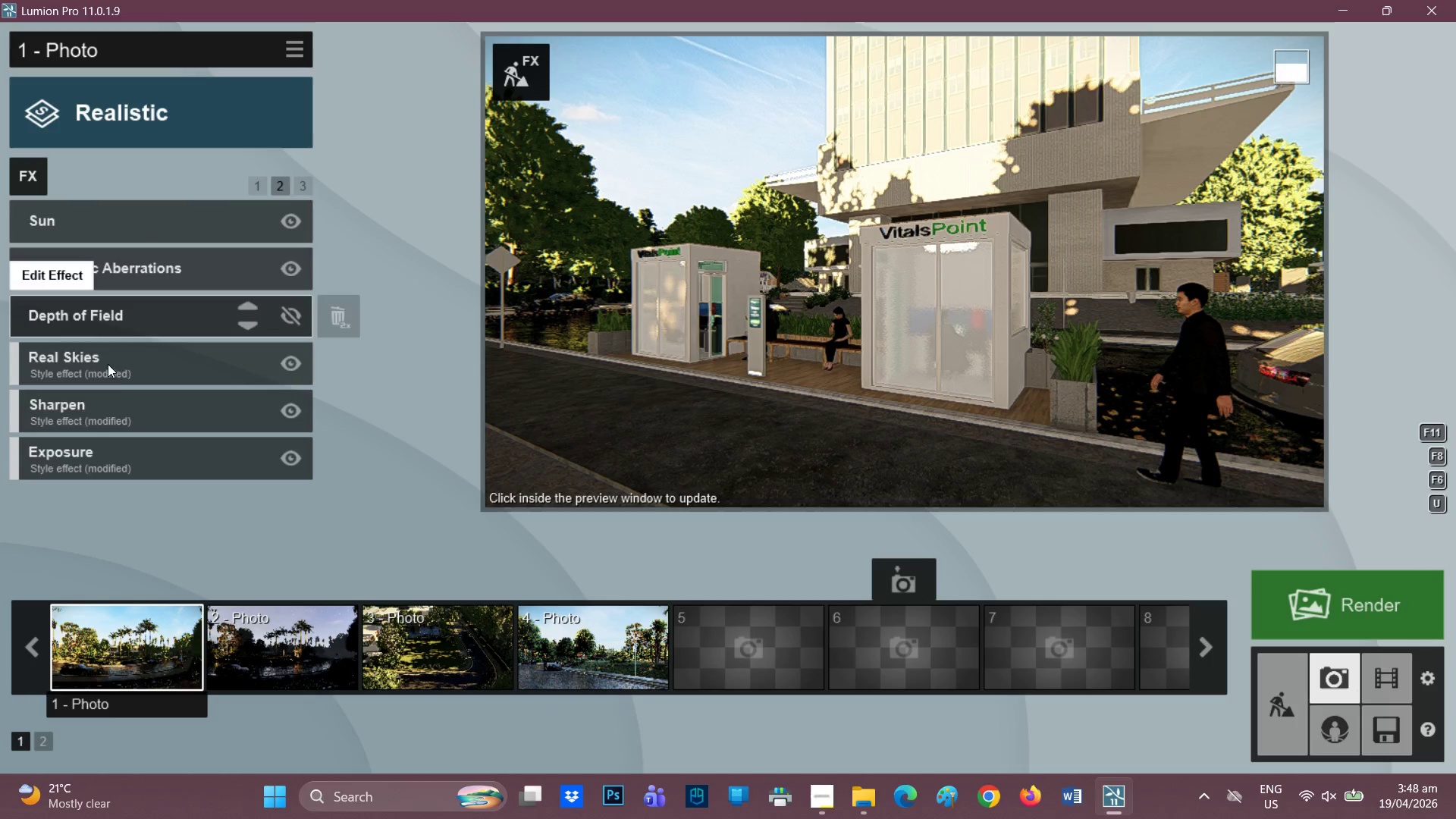 
left_click([190, 258])
 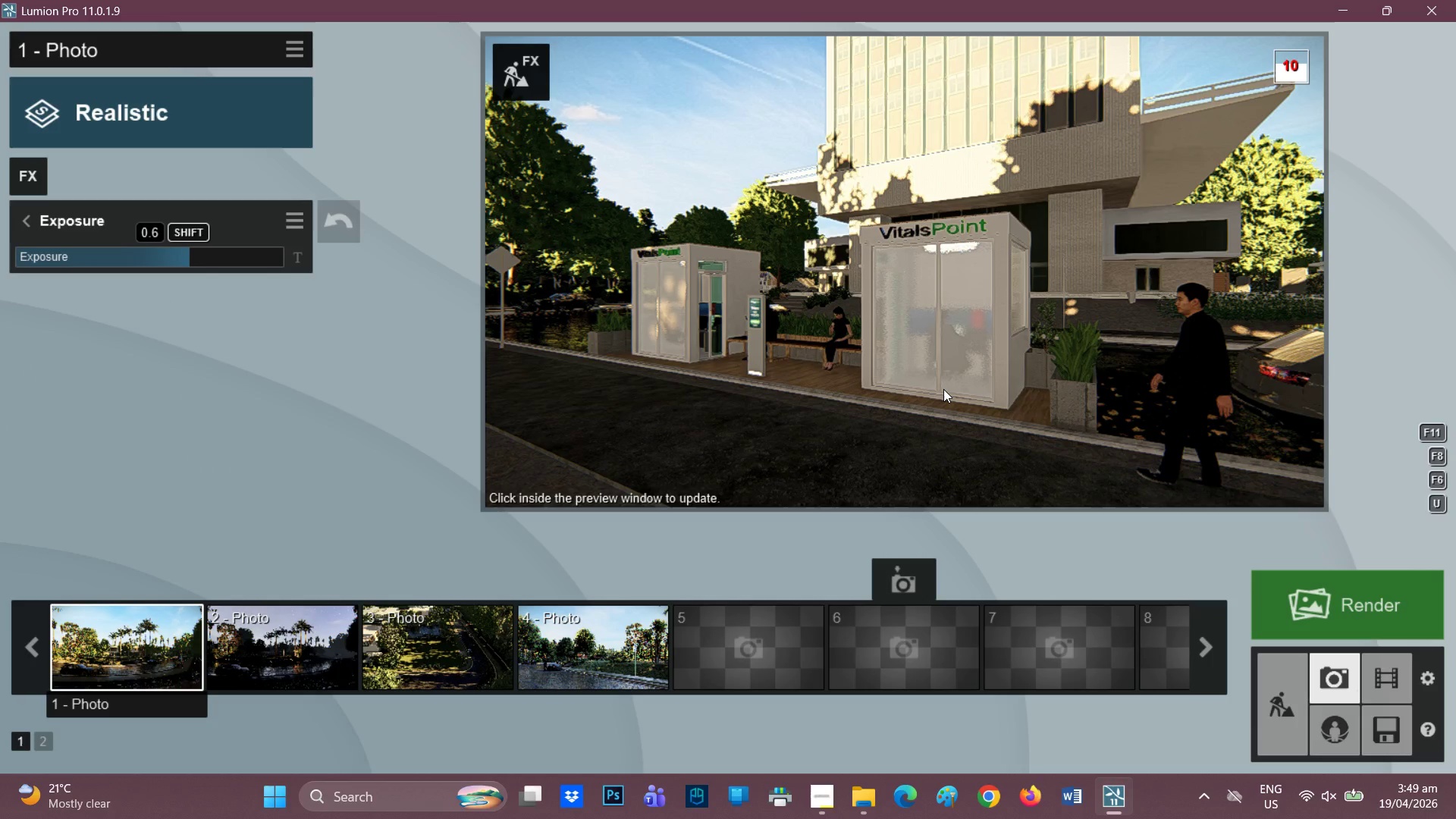 
left_click([943, 389])
 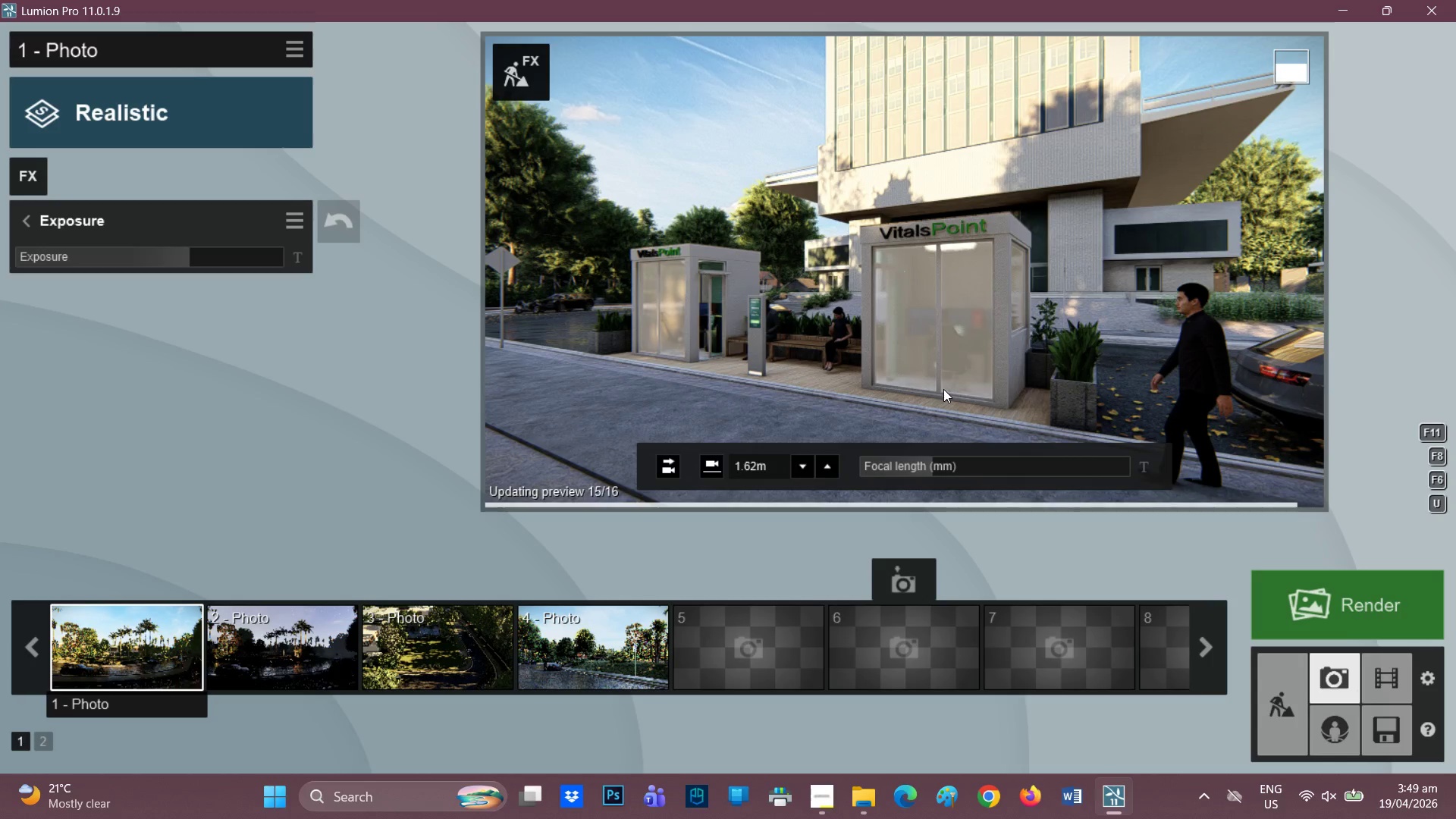 
wait(7.86)
 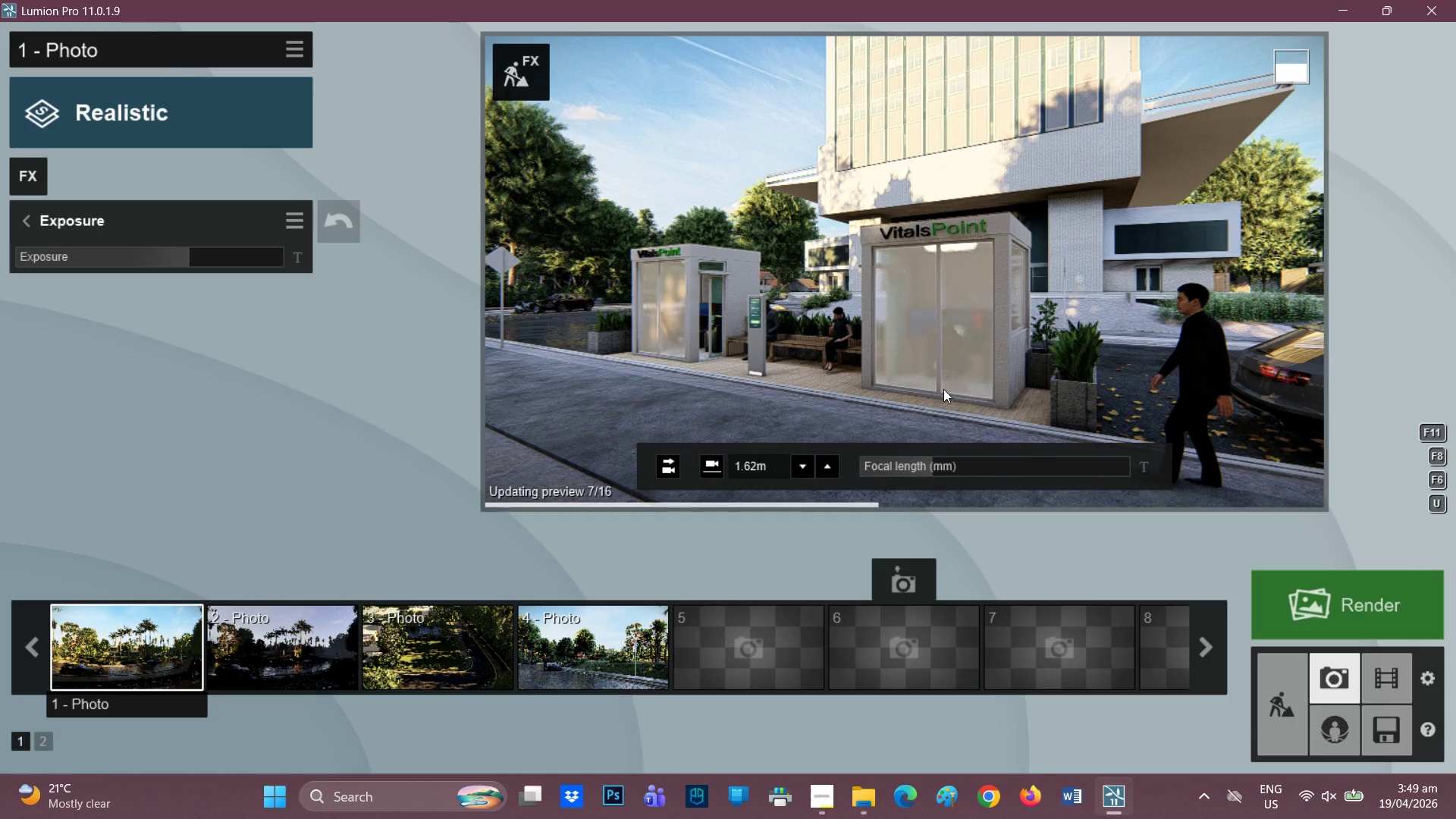 
left_click([207, 253])
 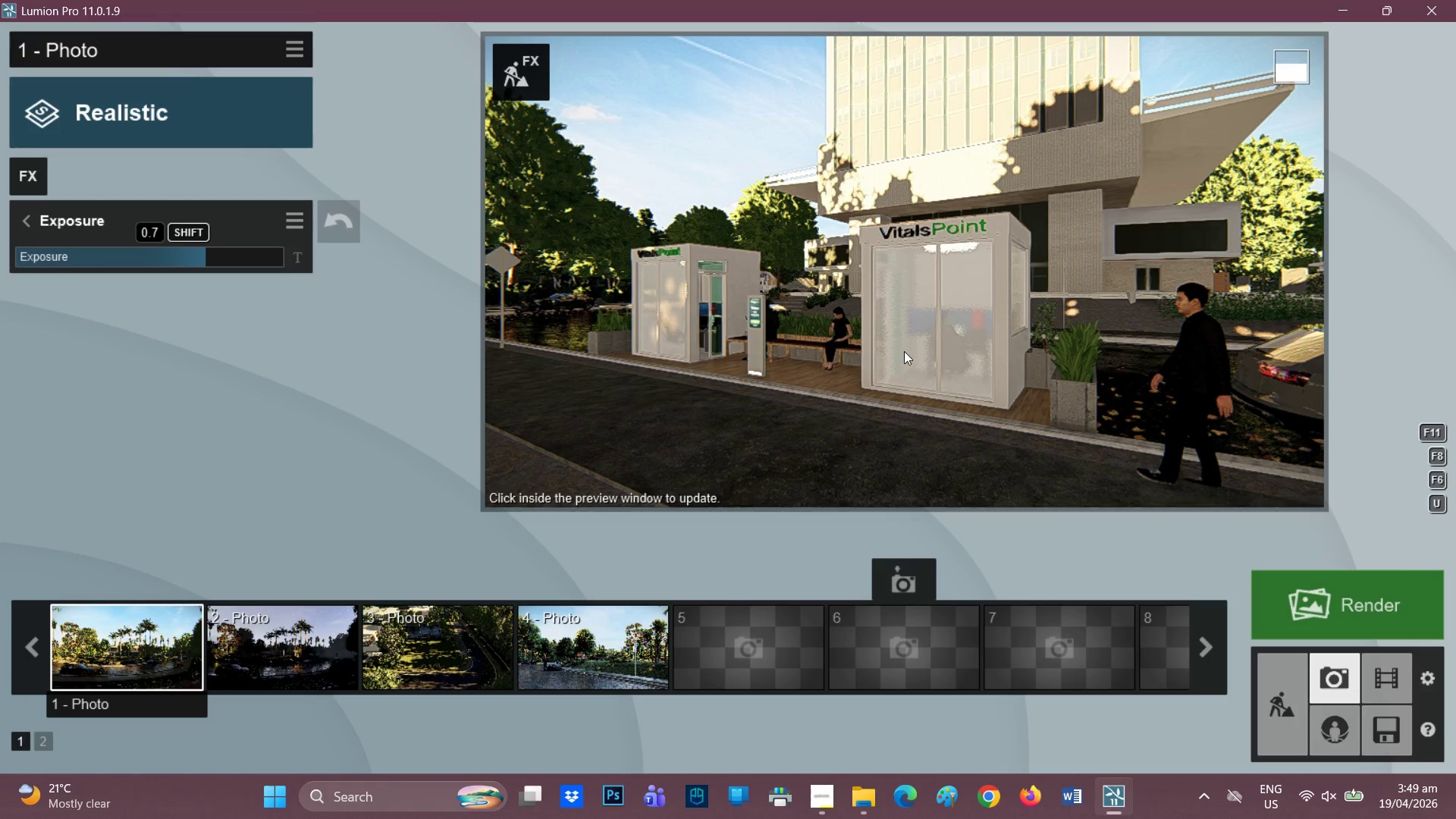 
left_click([905, 351])
 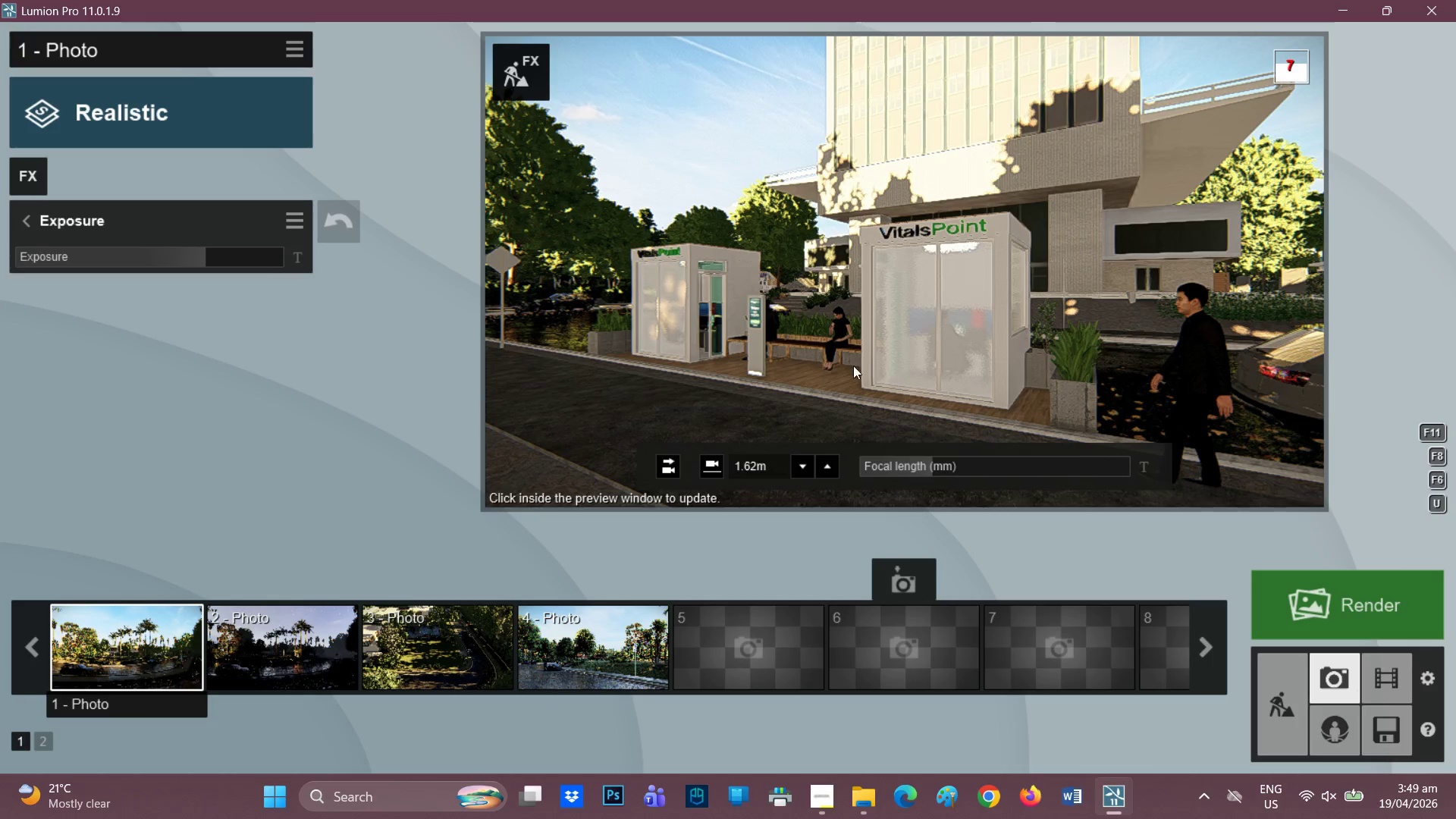 
left_click([830, 369])
 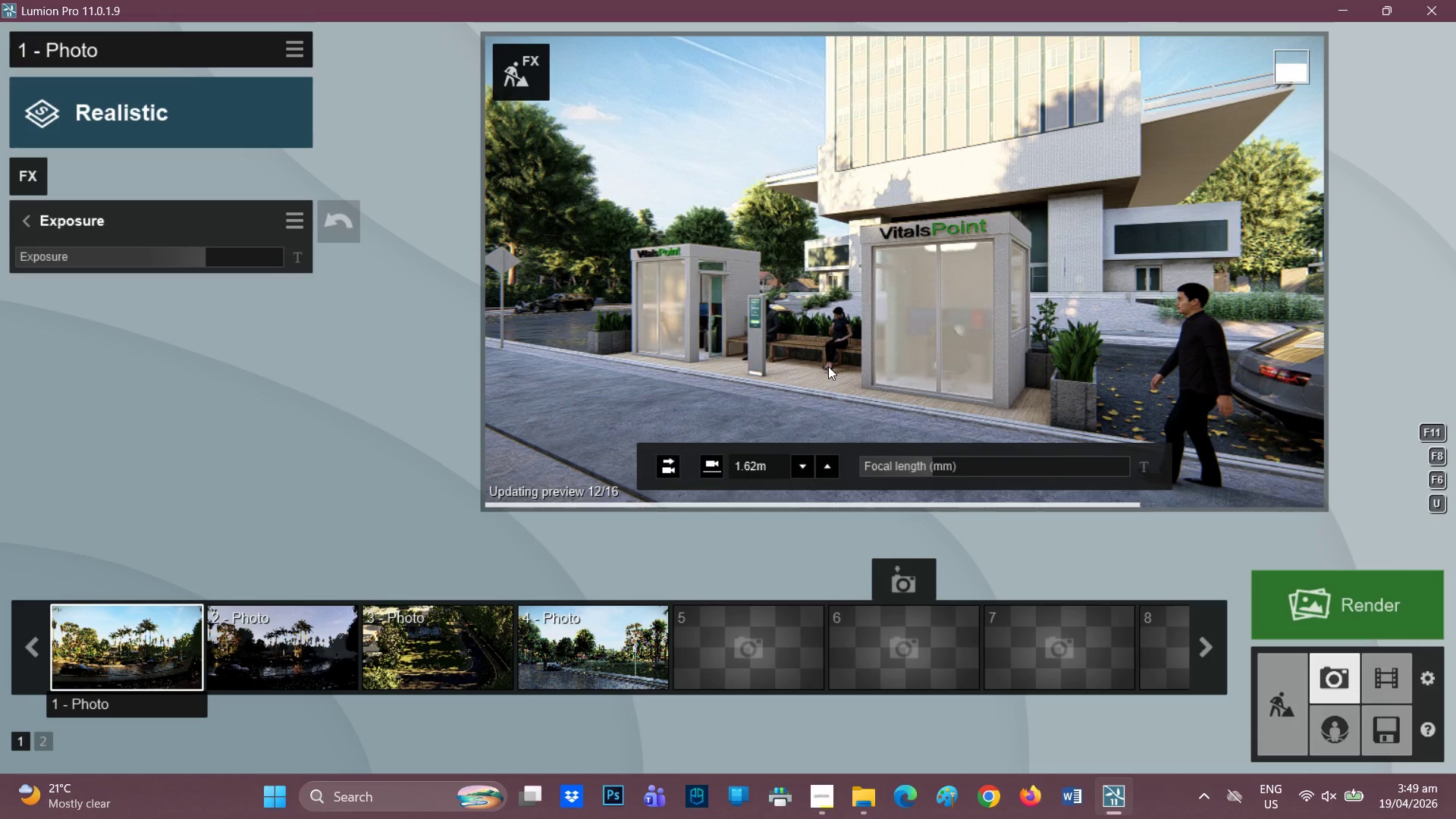 
wait(9.48)
 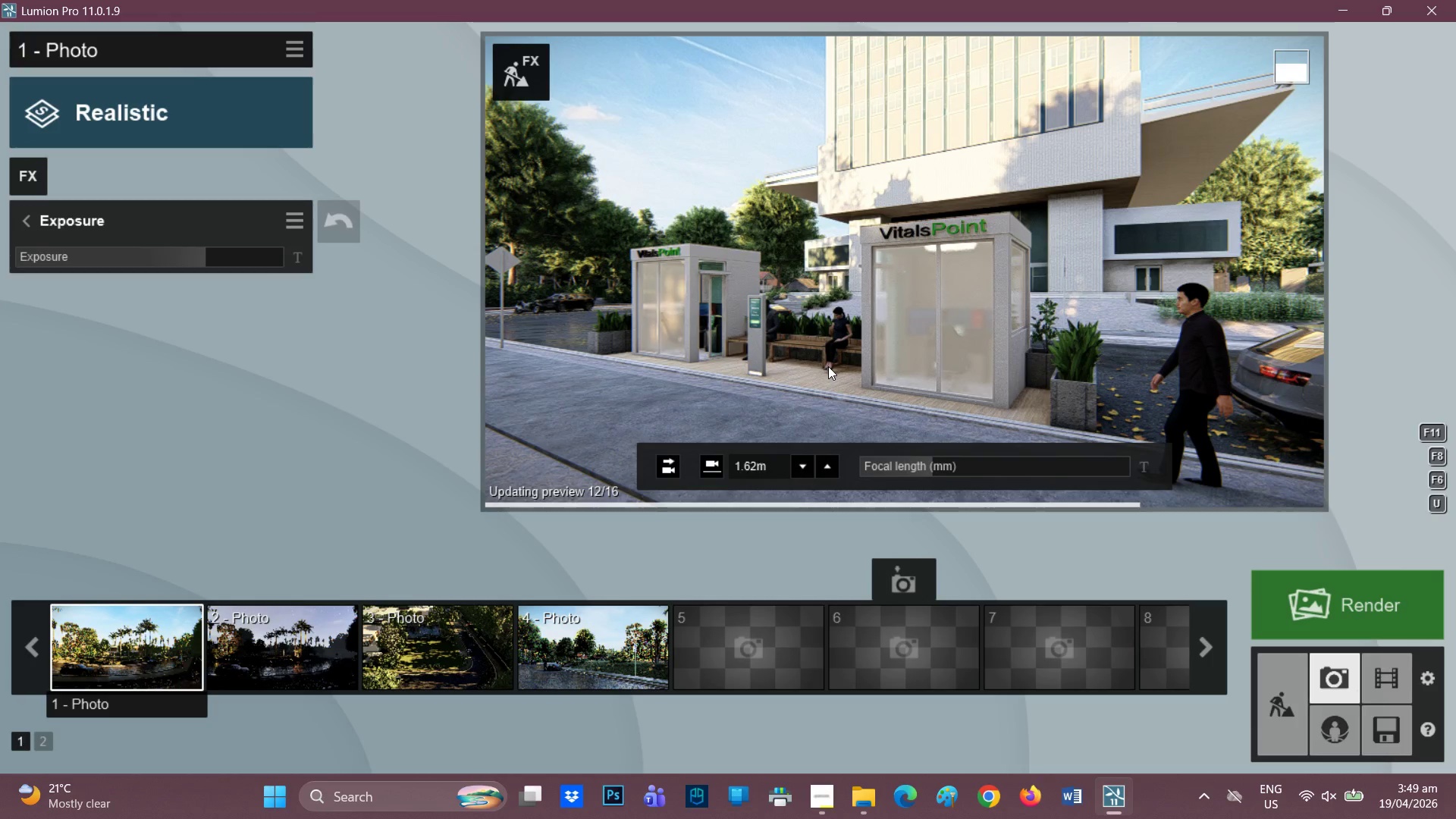 
left_click([215, 256])
 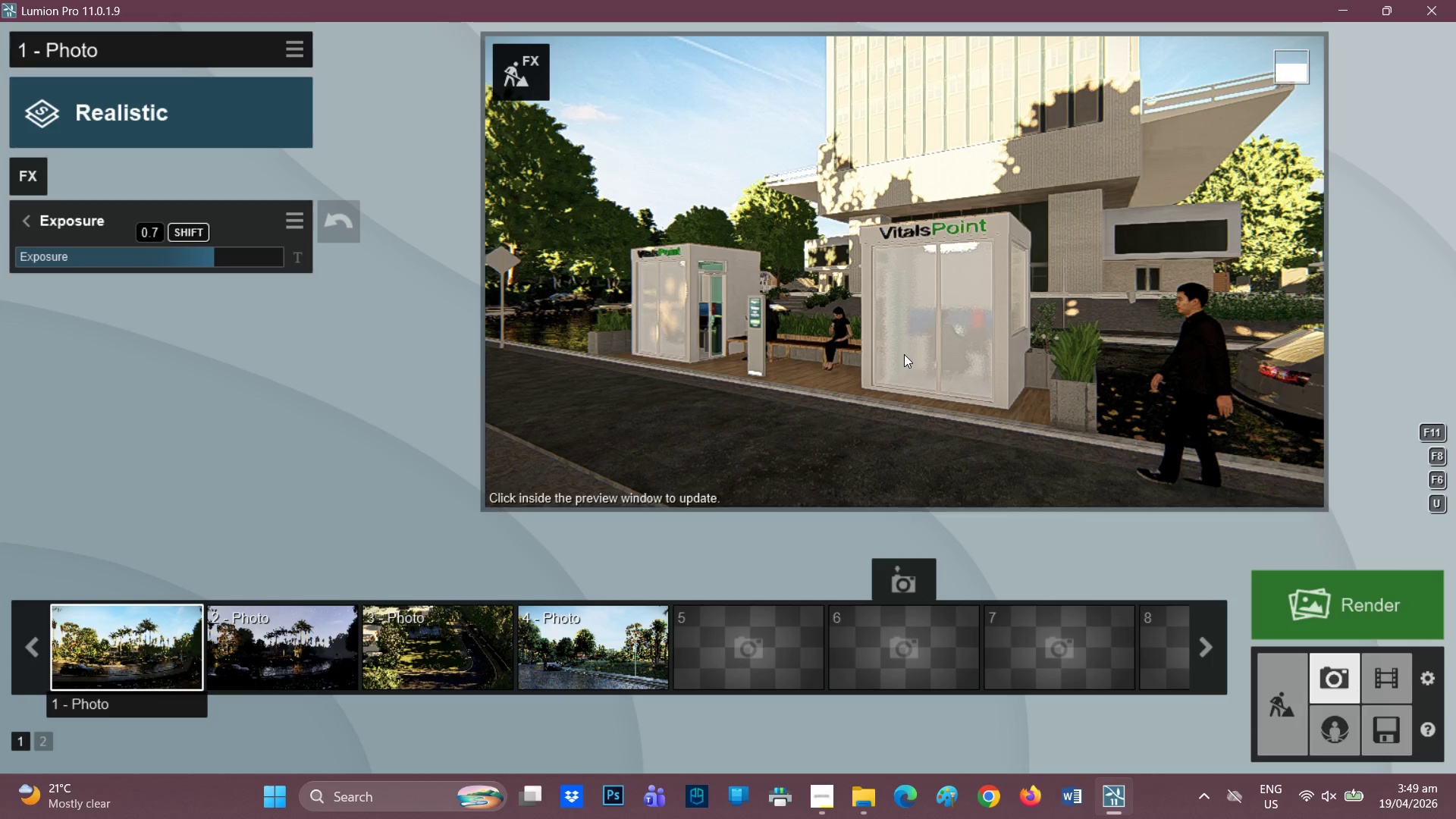 
left_click([904, 354])
 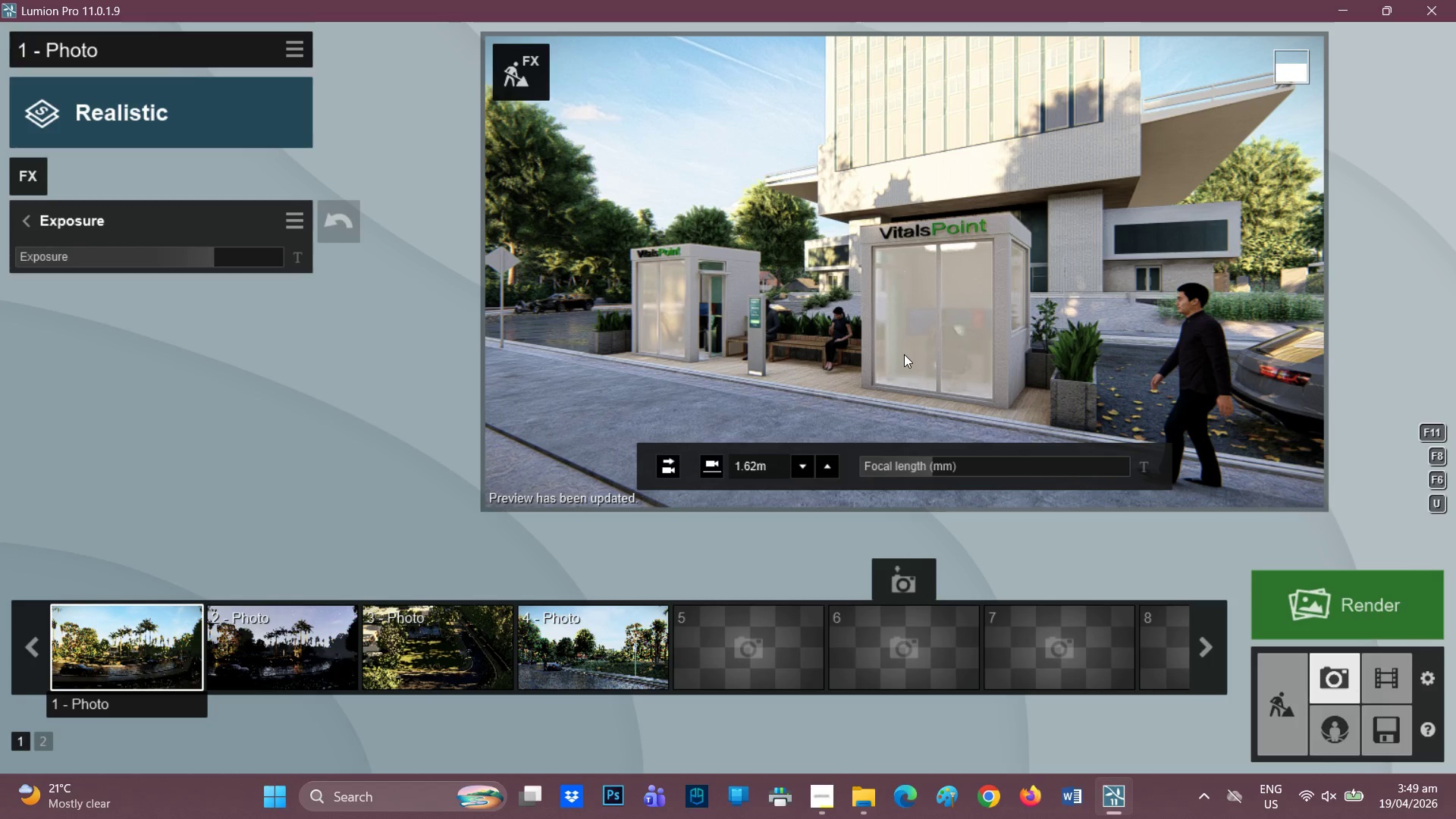 
wait(12.28)
 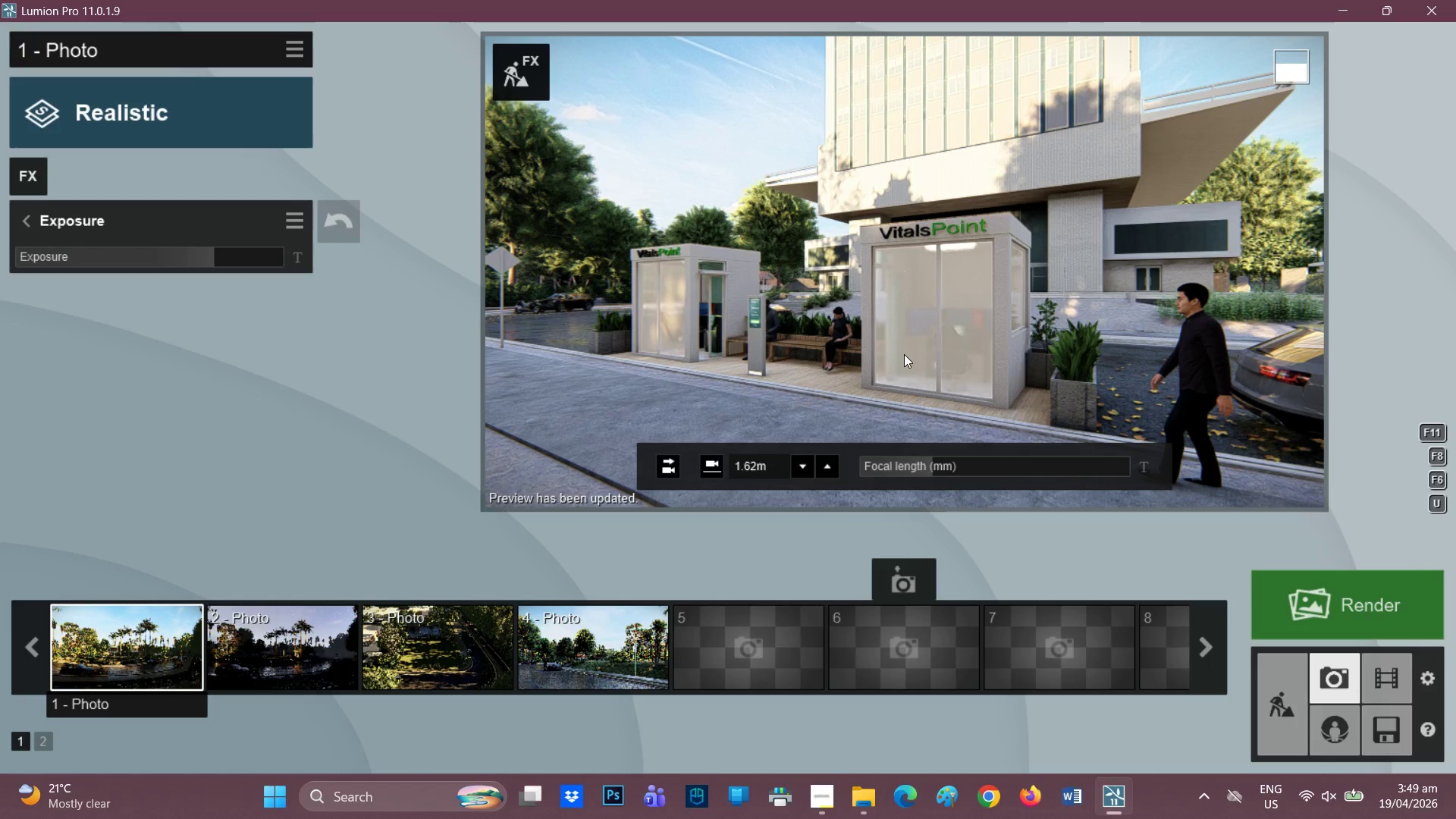 
left_click([209, 259])
 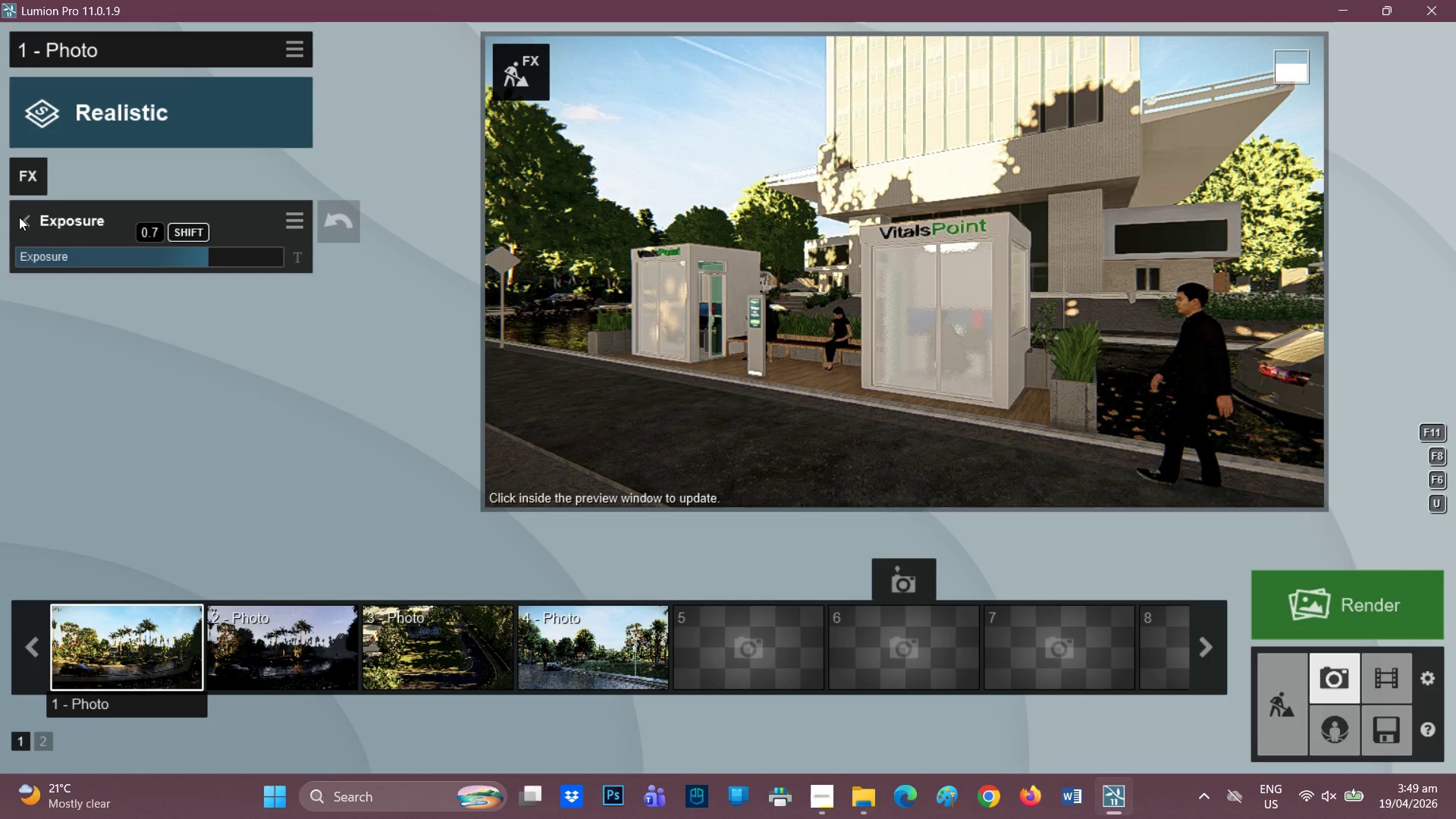 
left_click([24, 220])
 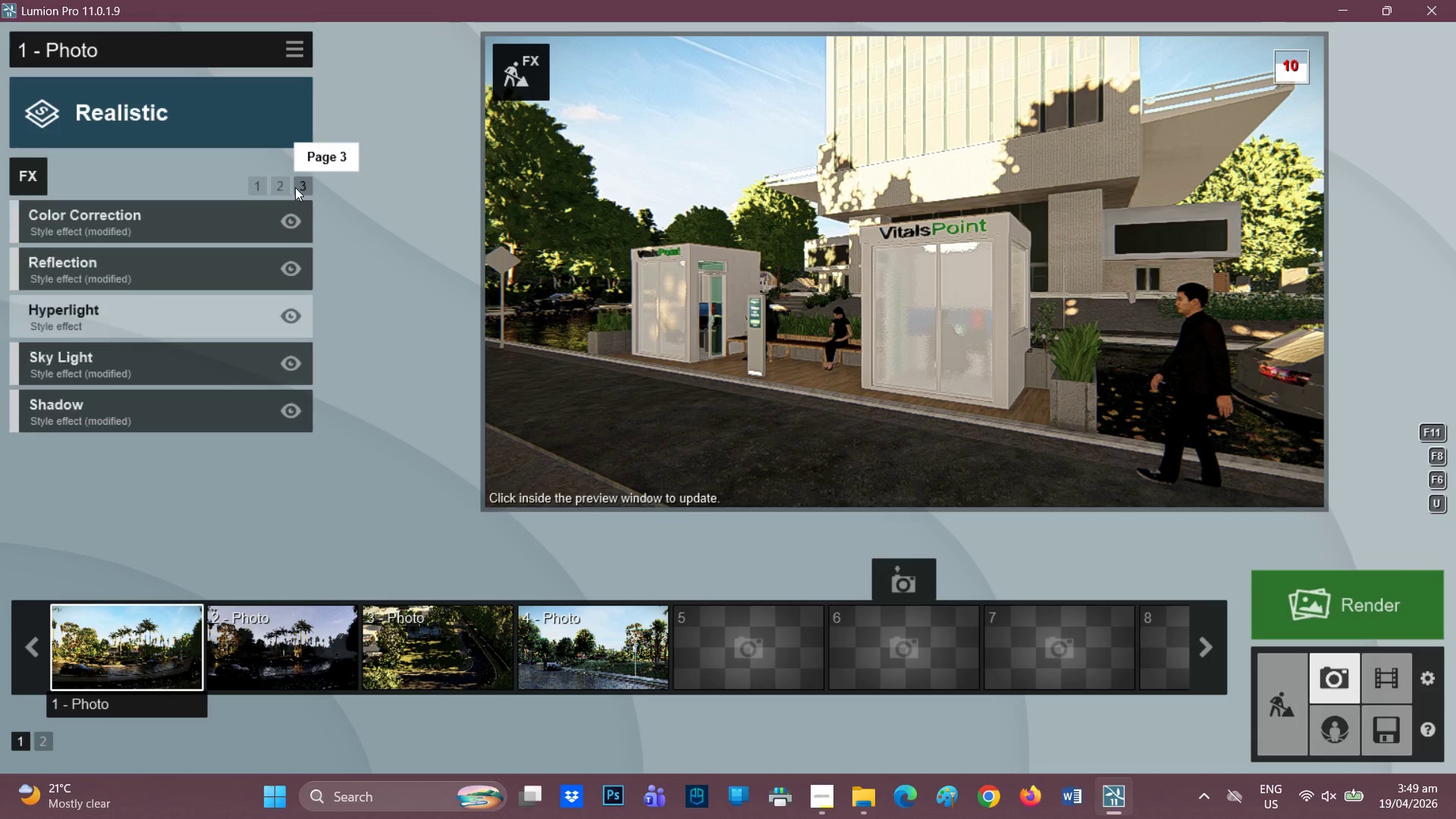 
wait(6.14)
 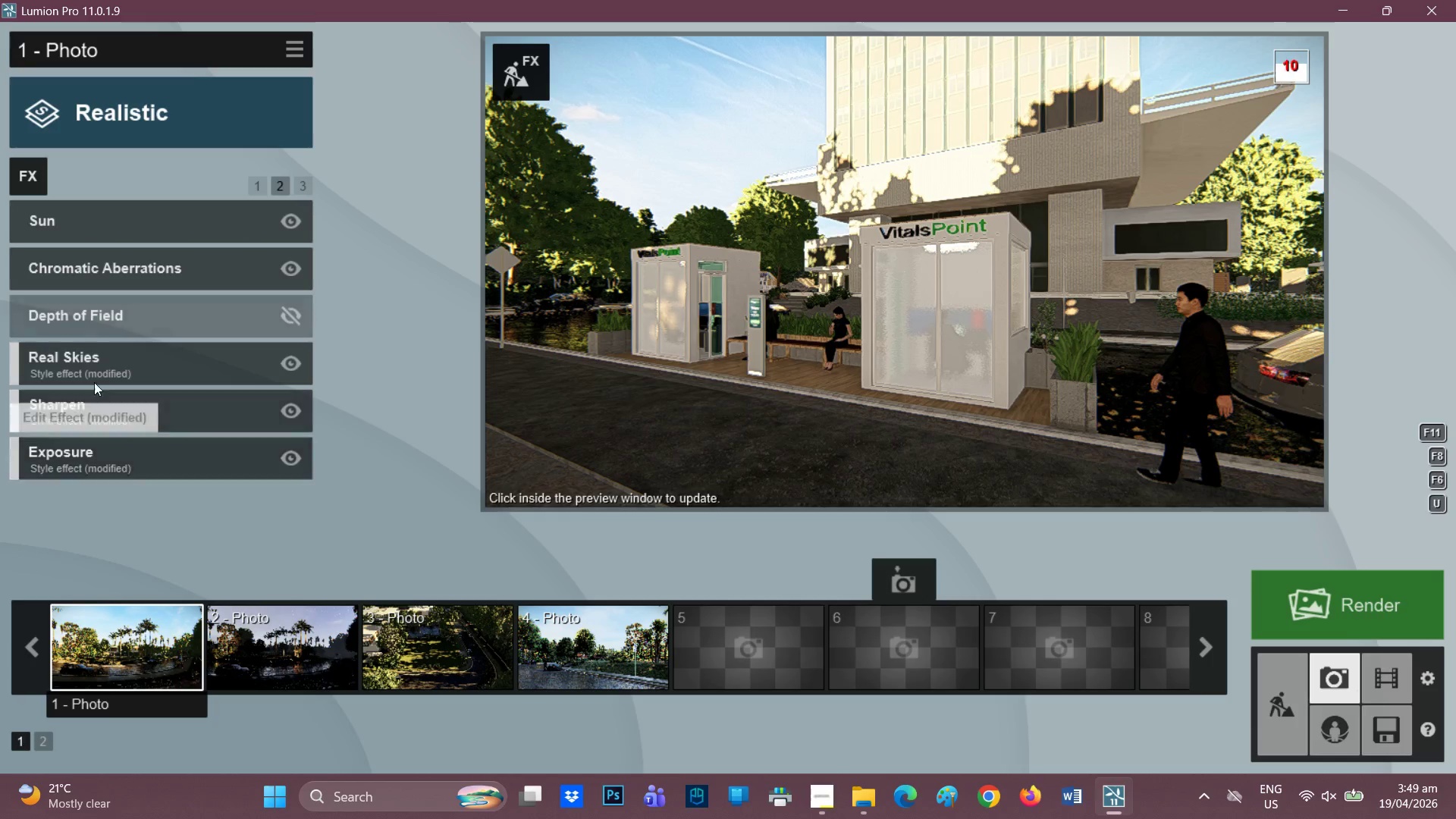 
left_click([300, 187])
 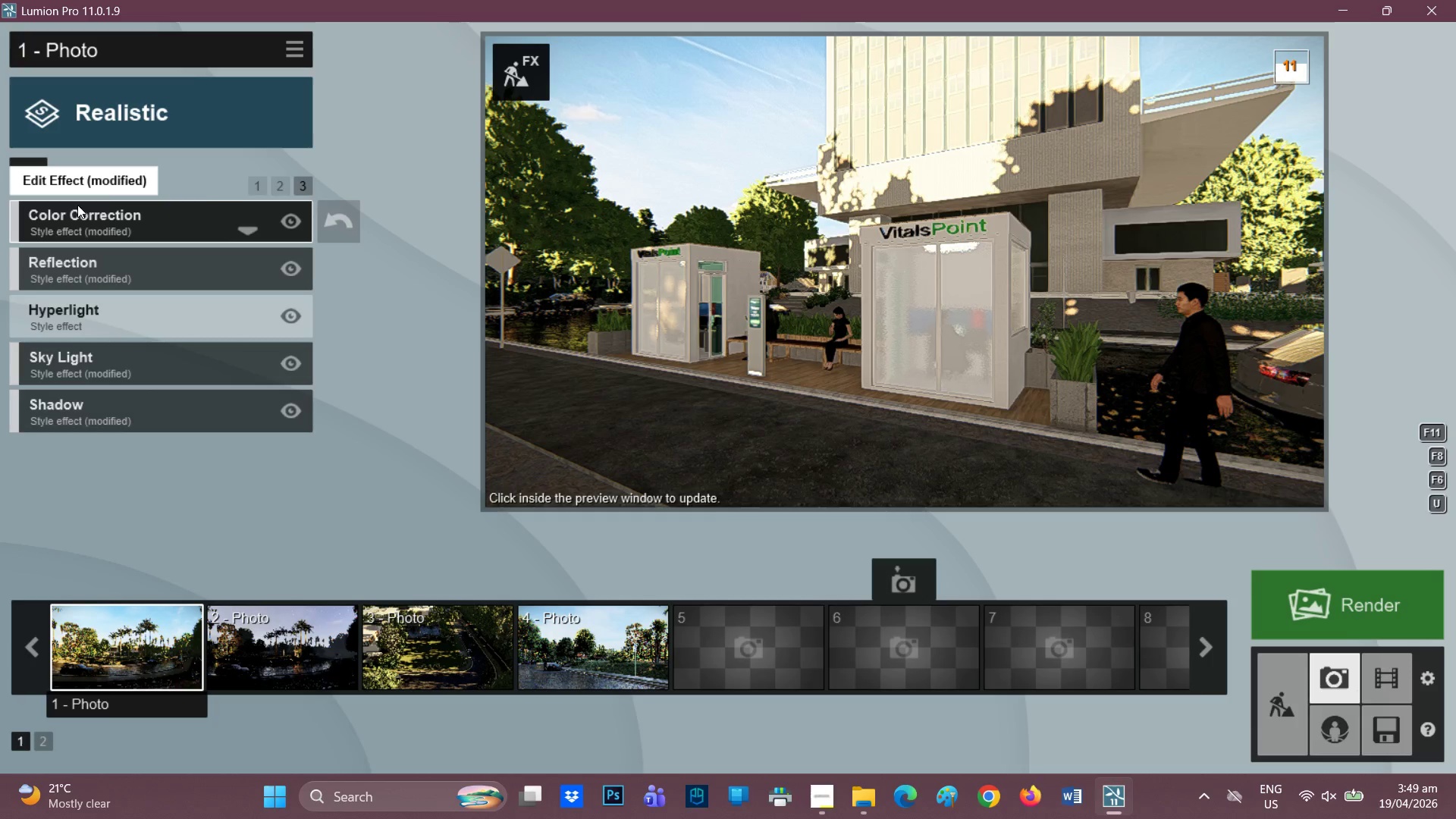 
wait(7.59)
 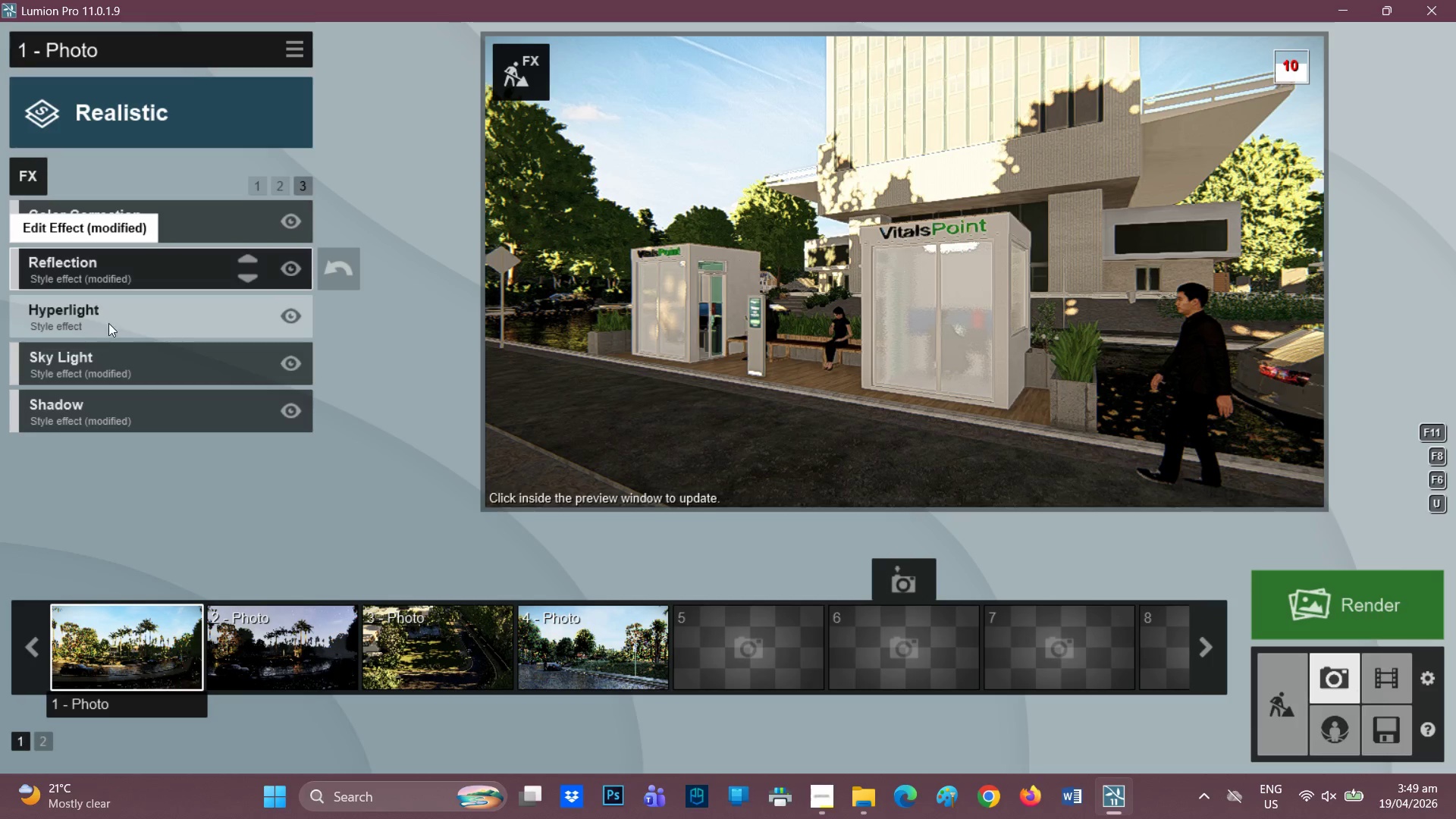 
left_click([159, 332])
 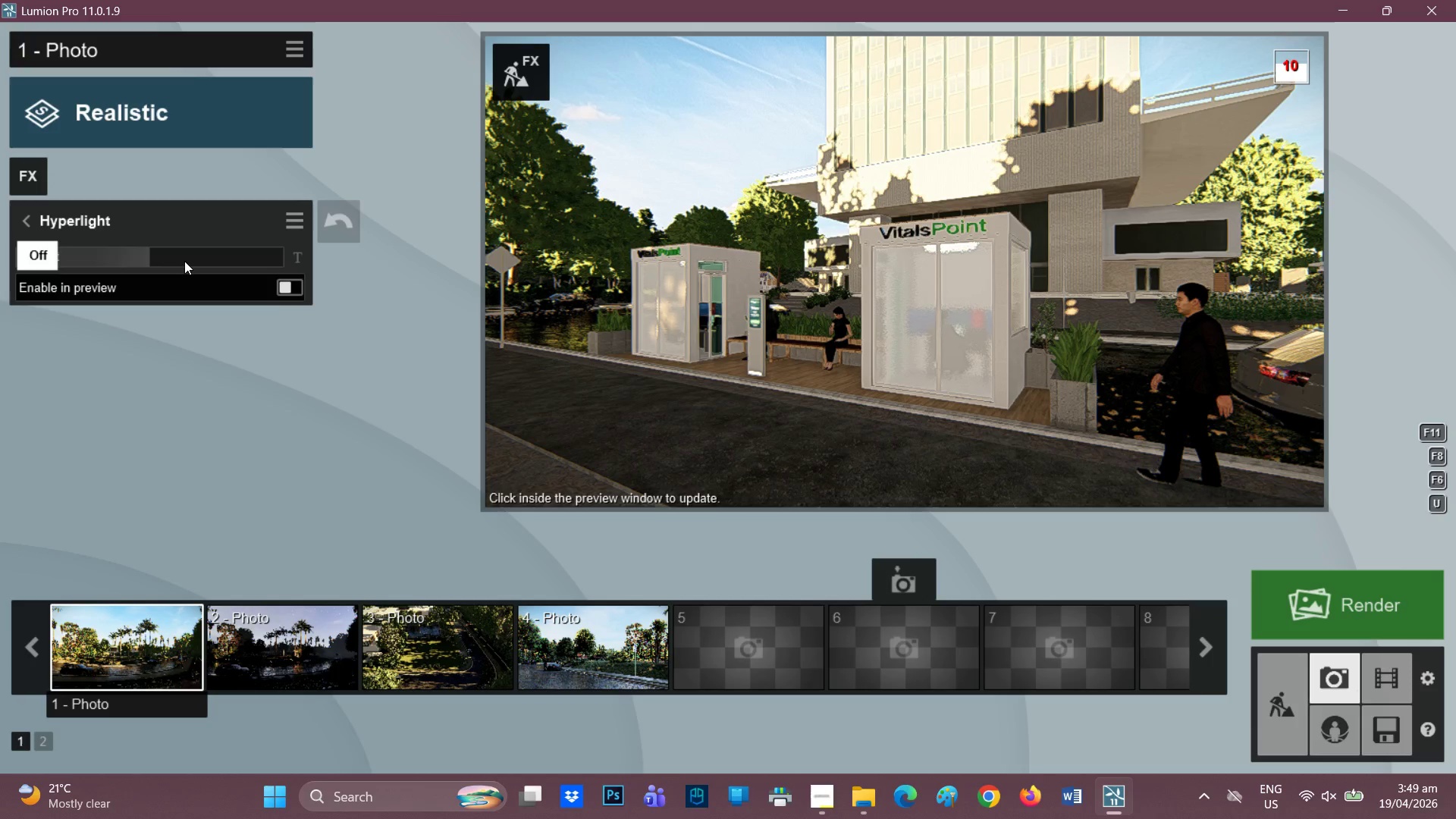 
left_click([186, 261])
 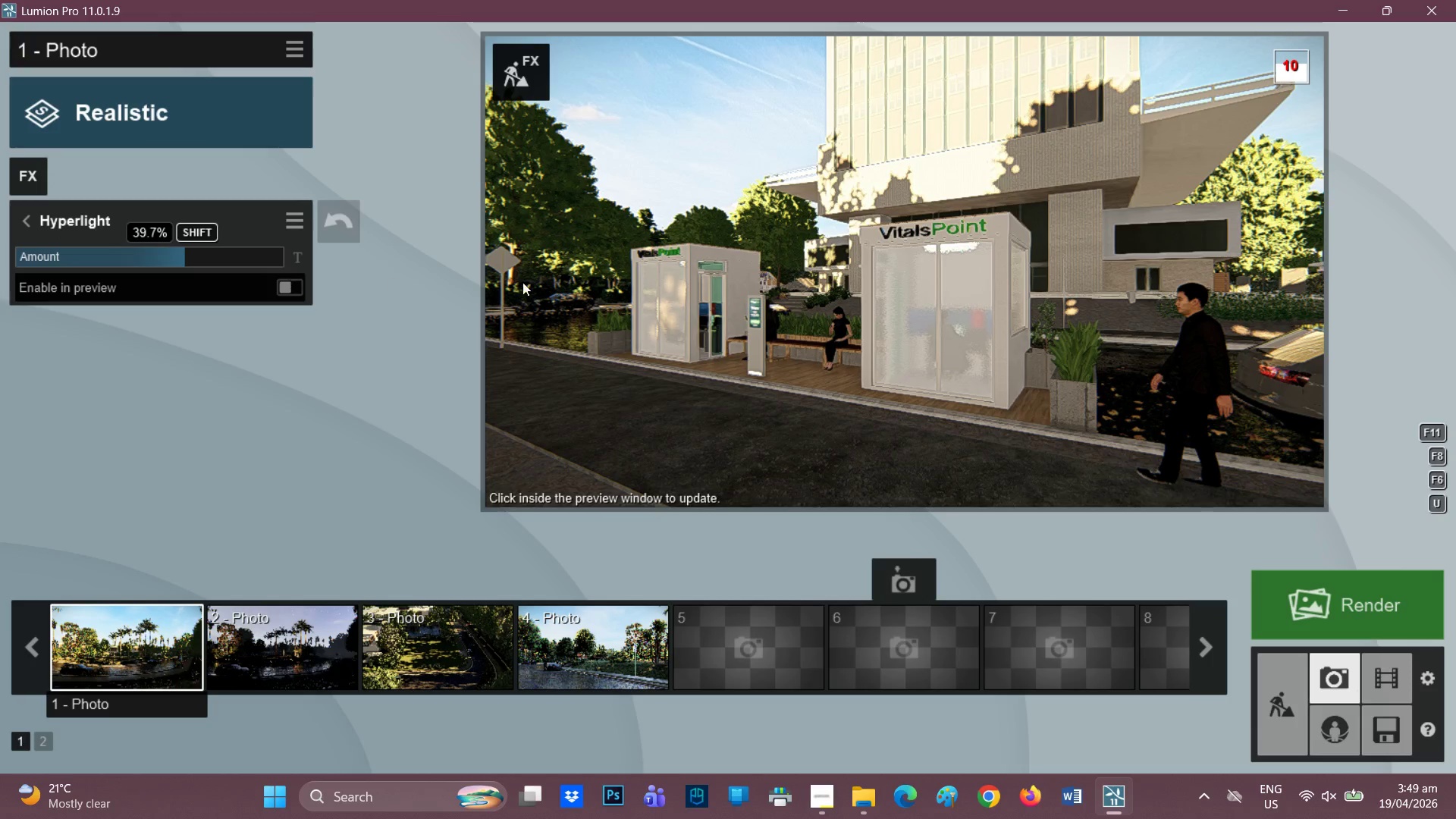 
left_click([718, 297])
 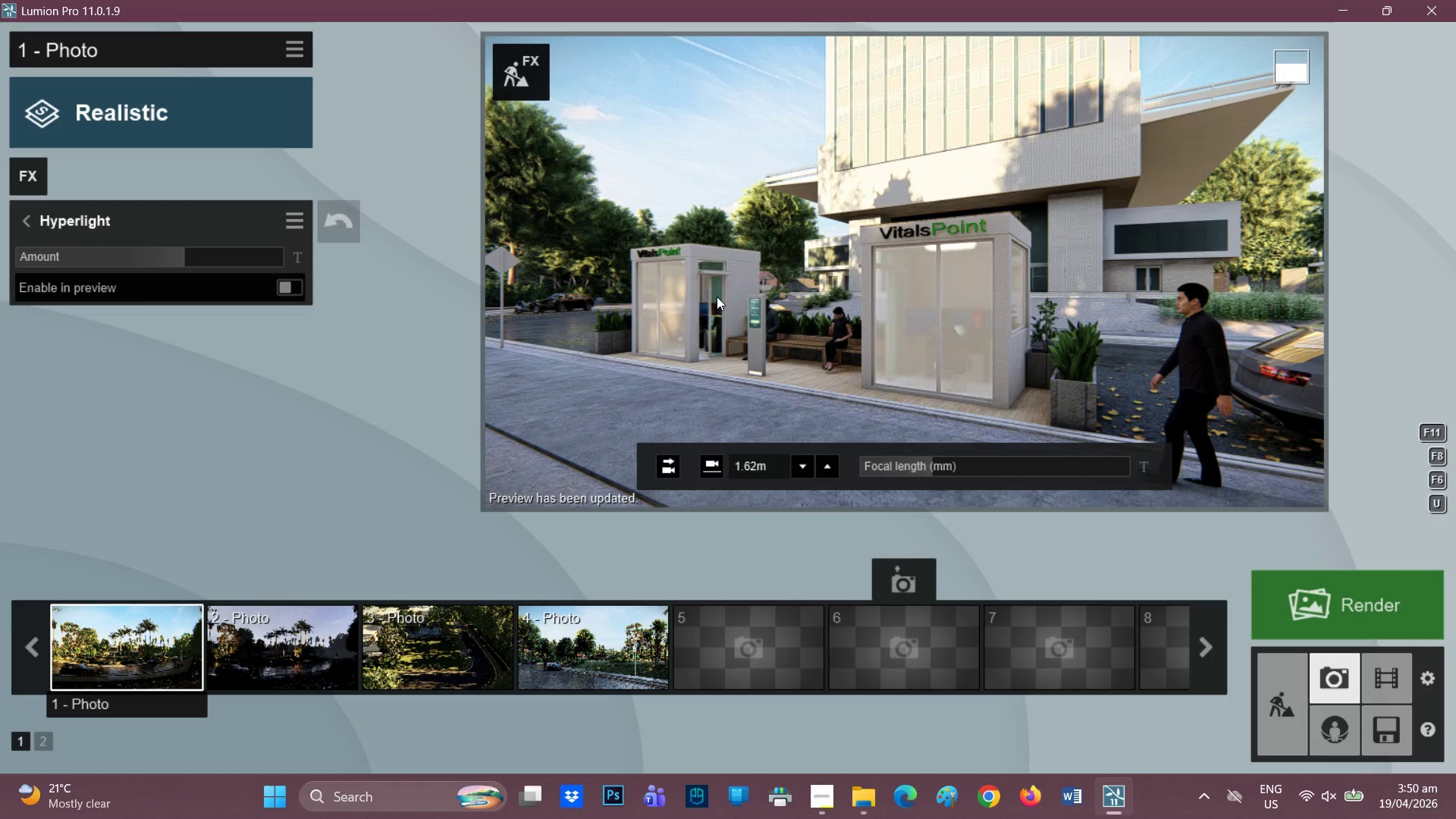 
wait(12.14)
 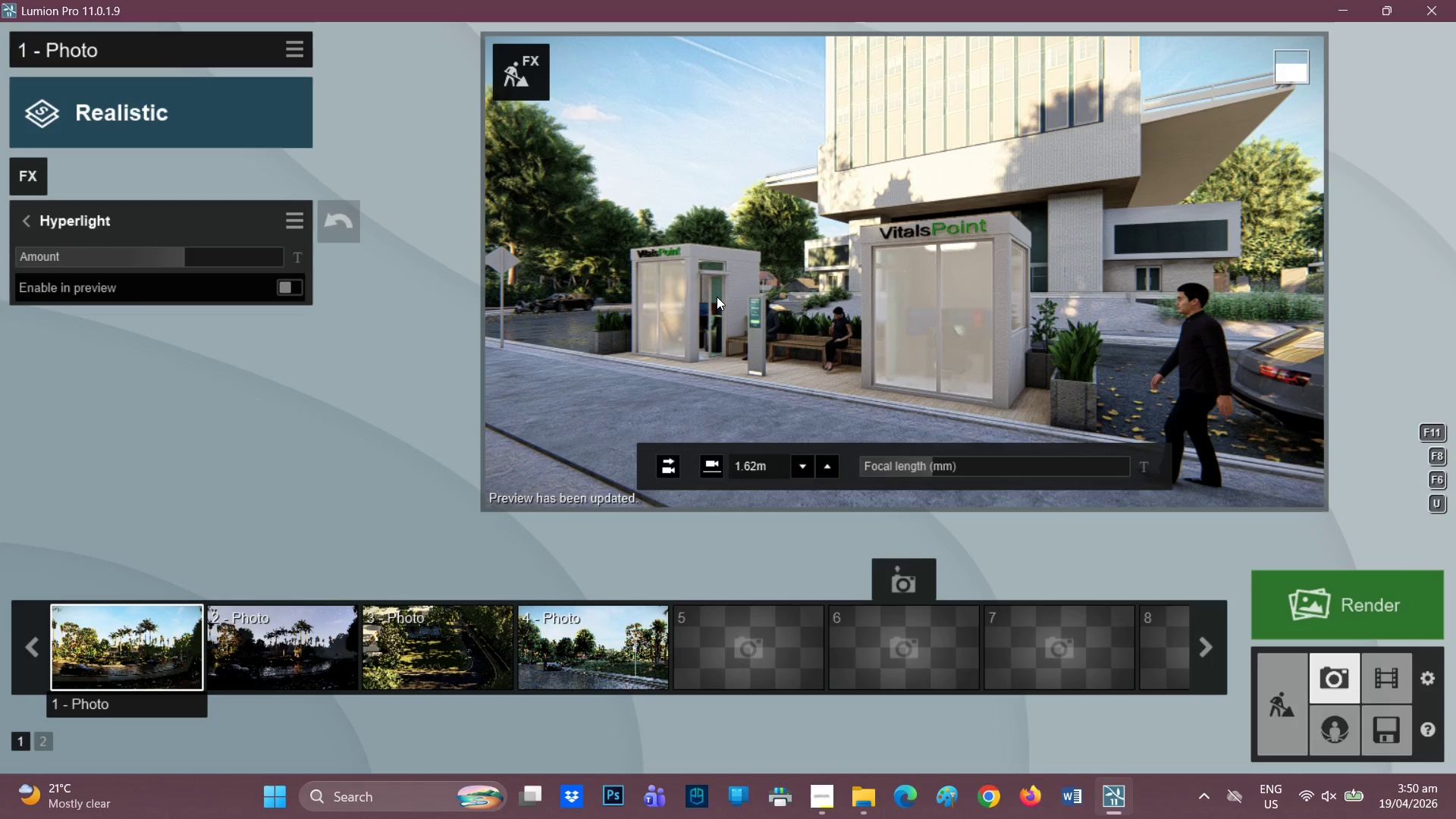 
left_click([818, 322])
 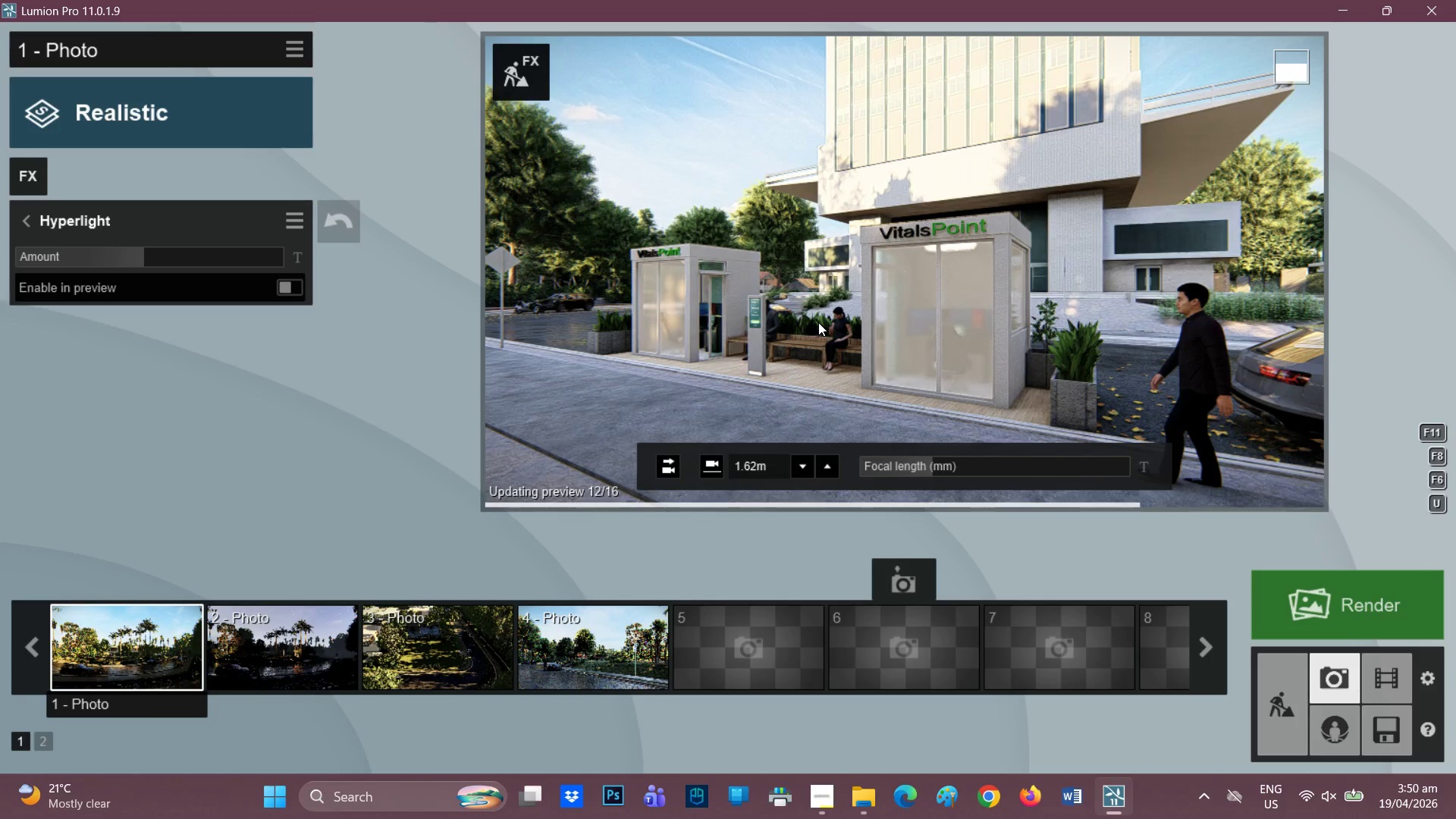 
wait(9.55)
 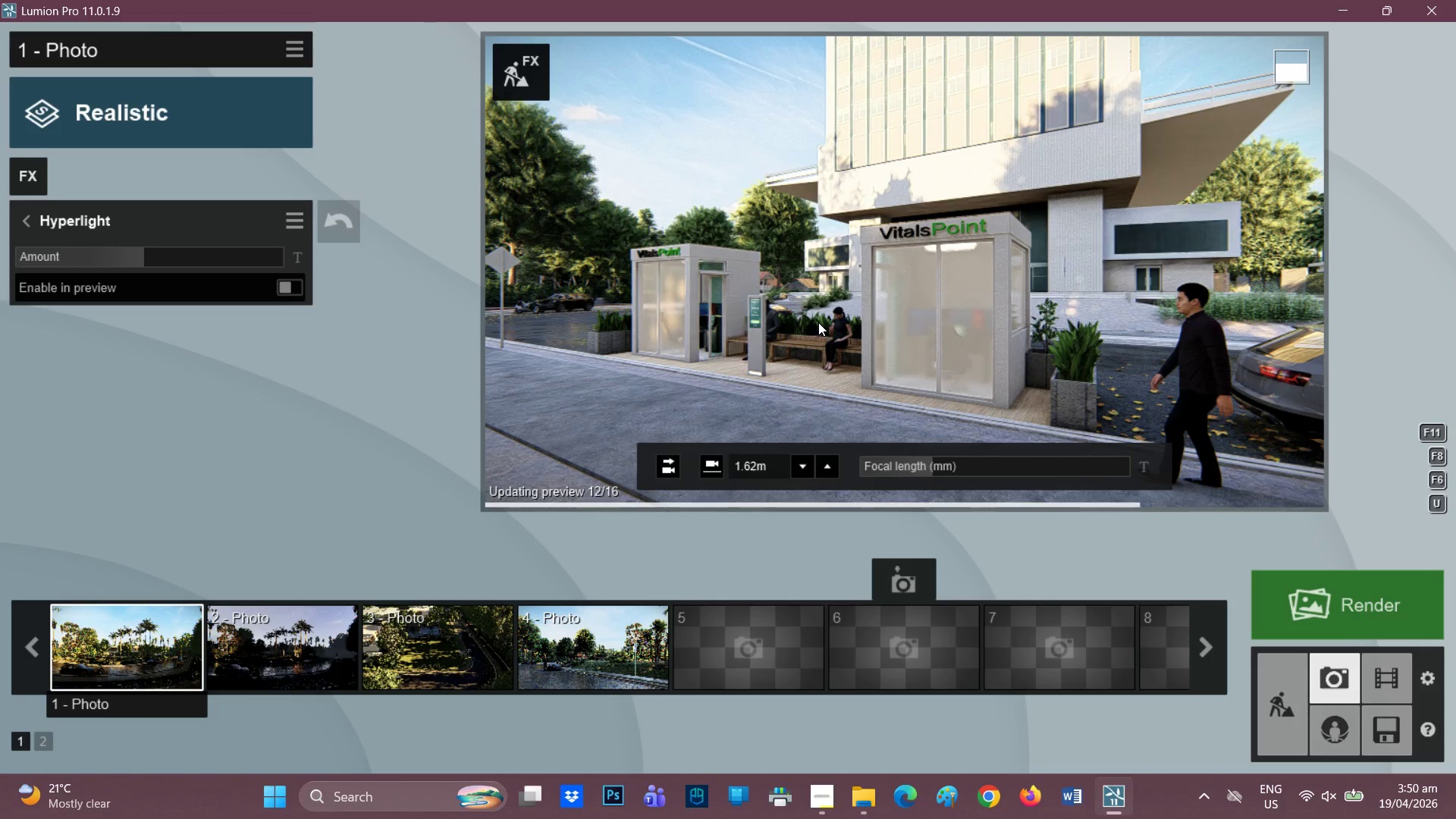 
left_click([819, 792])
 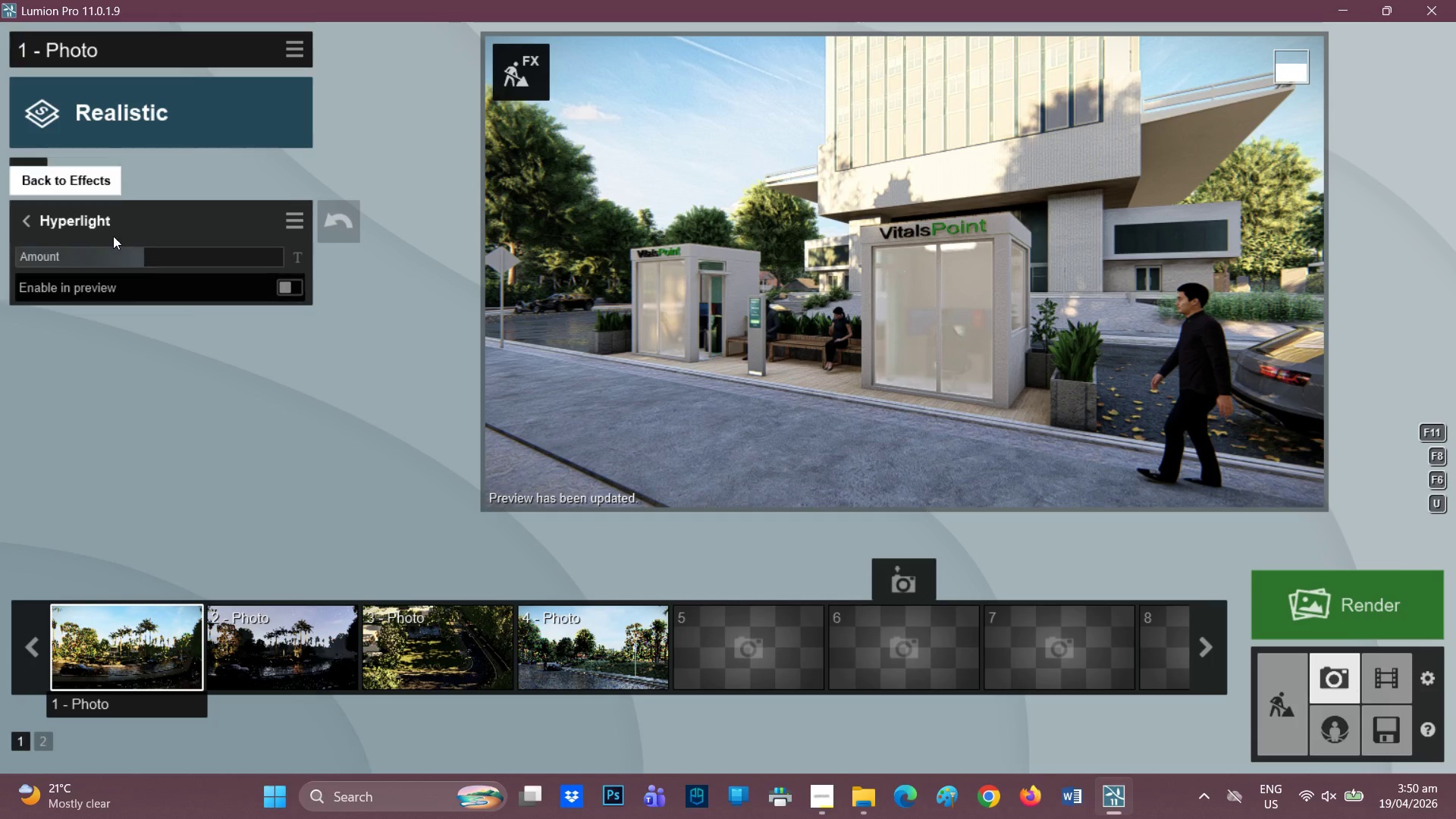 
left_click([102, 252])
 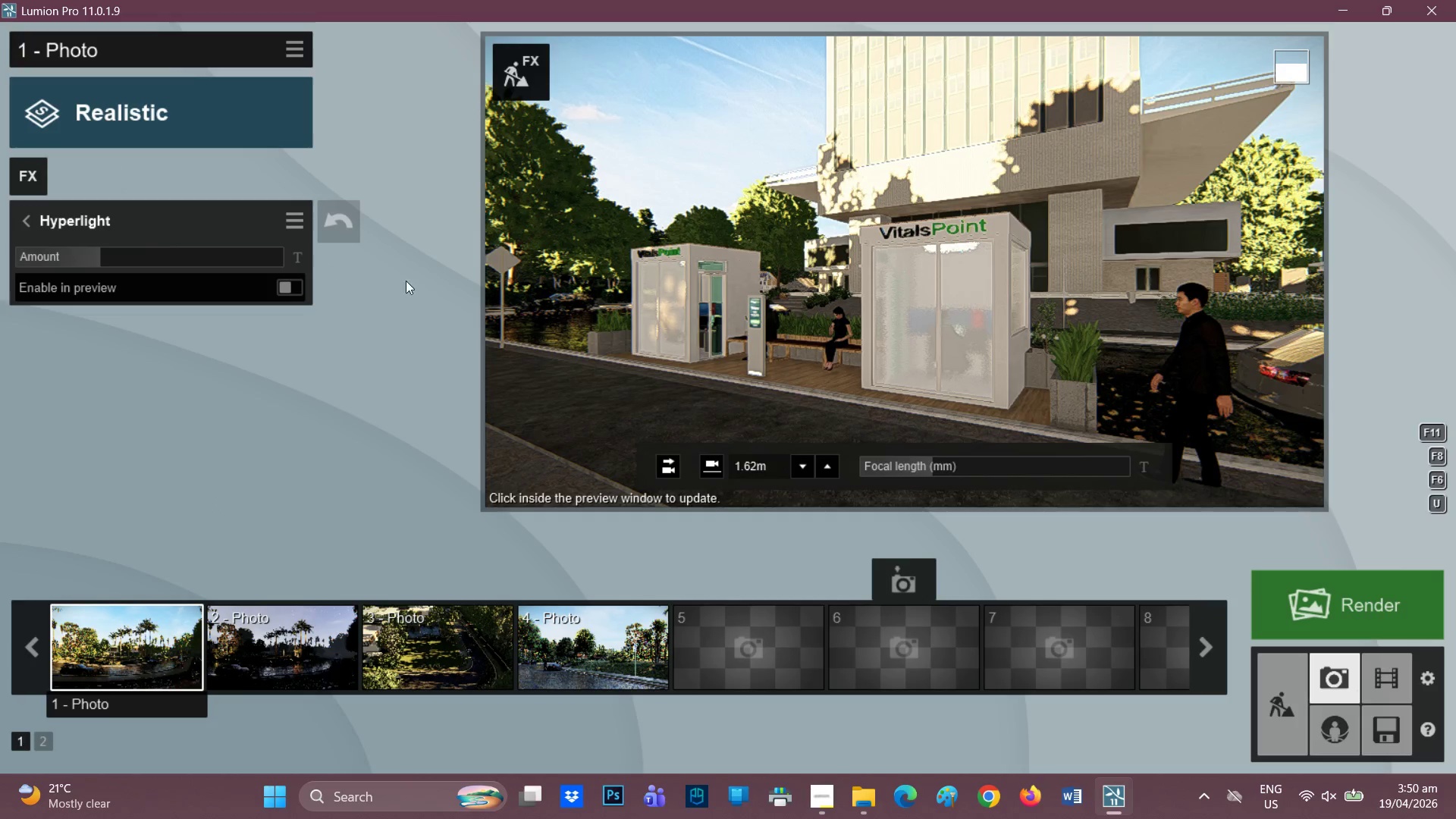 
left_click([819, 327])
 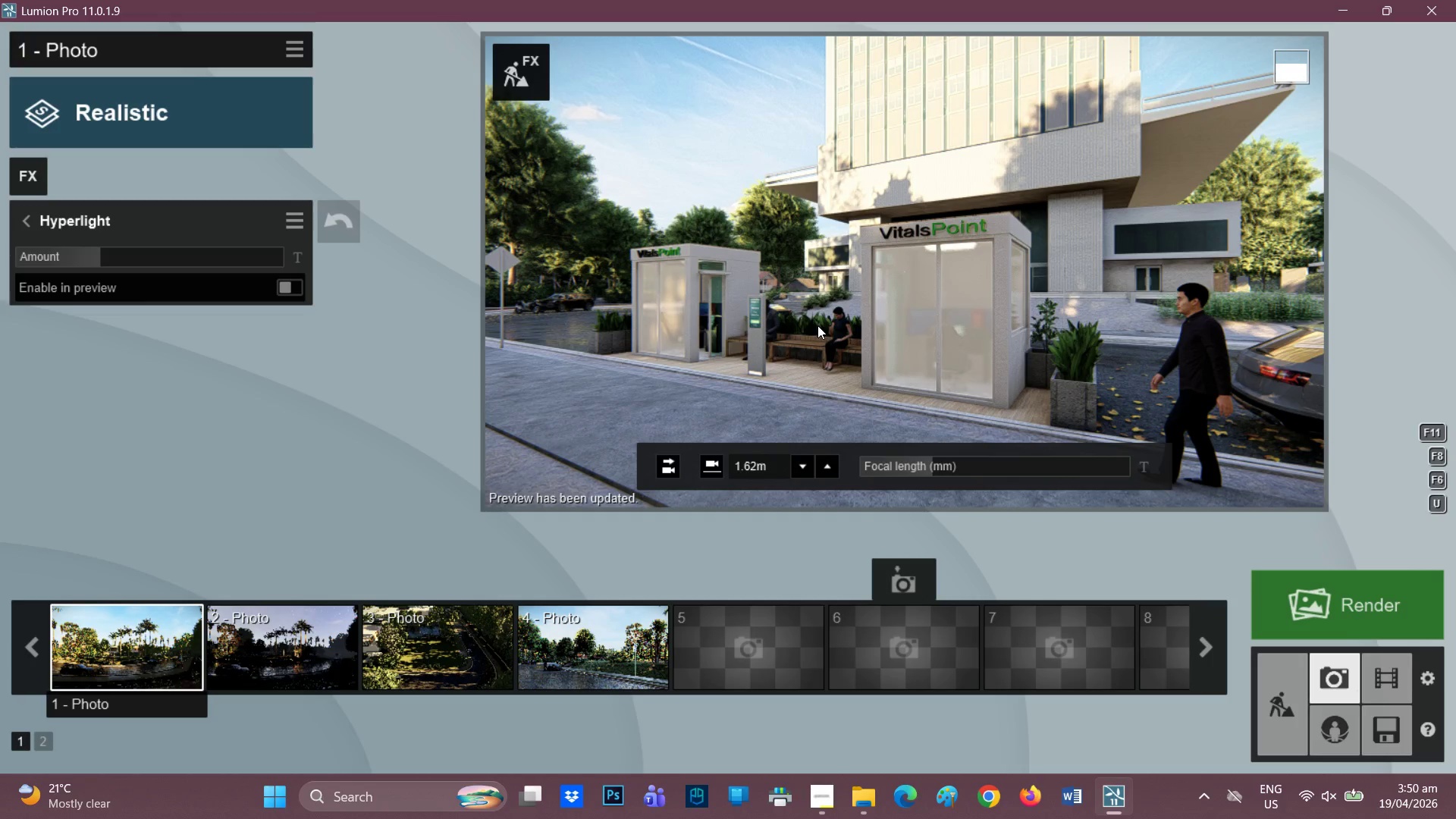 
wait(7.8)
 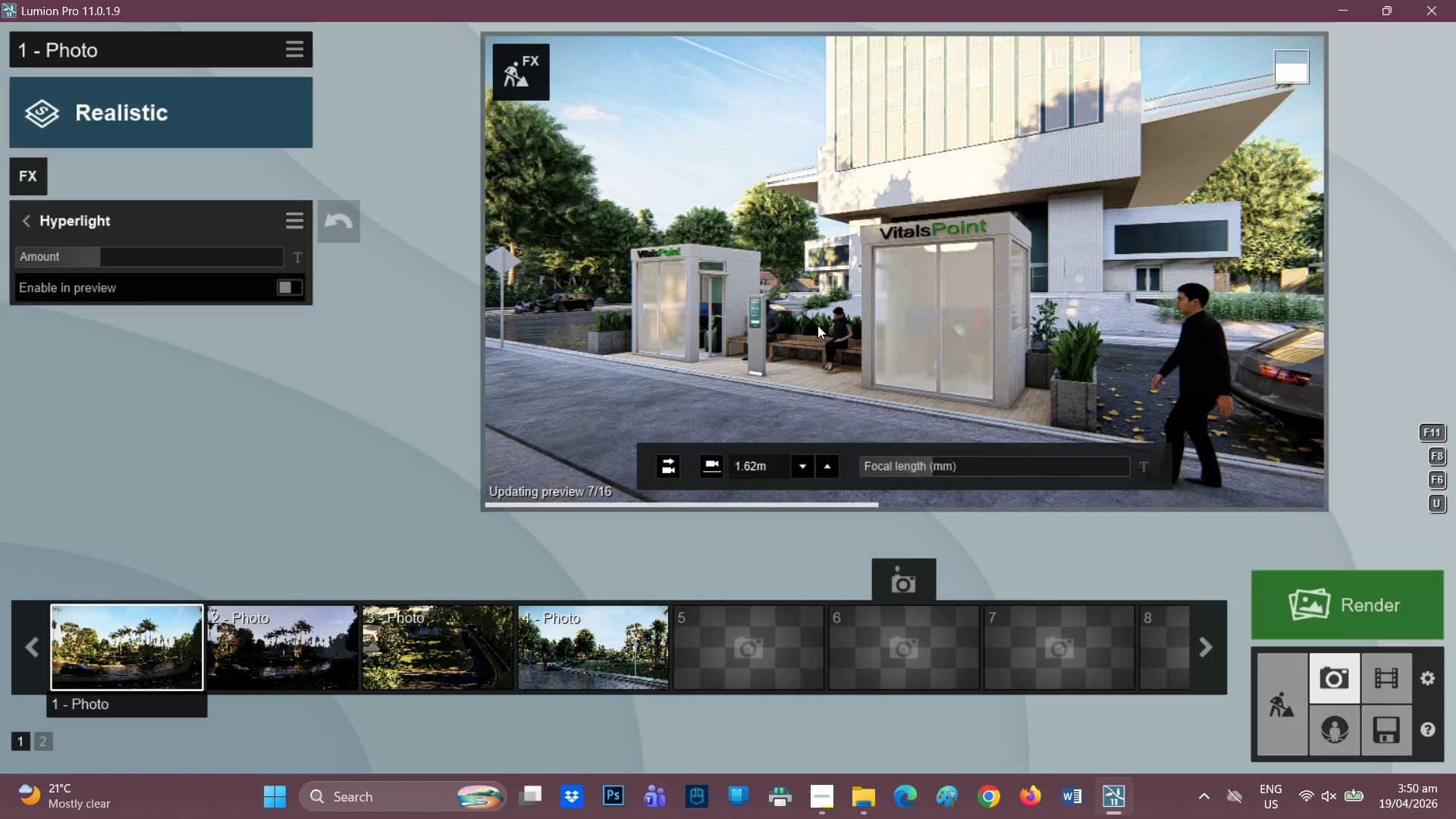 
left_click([172, 268])
 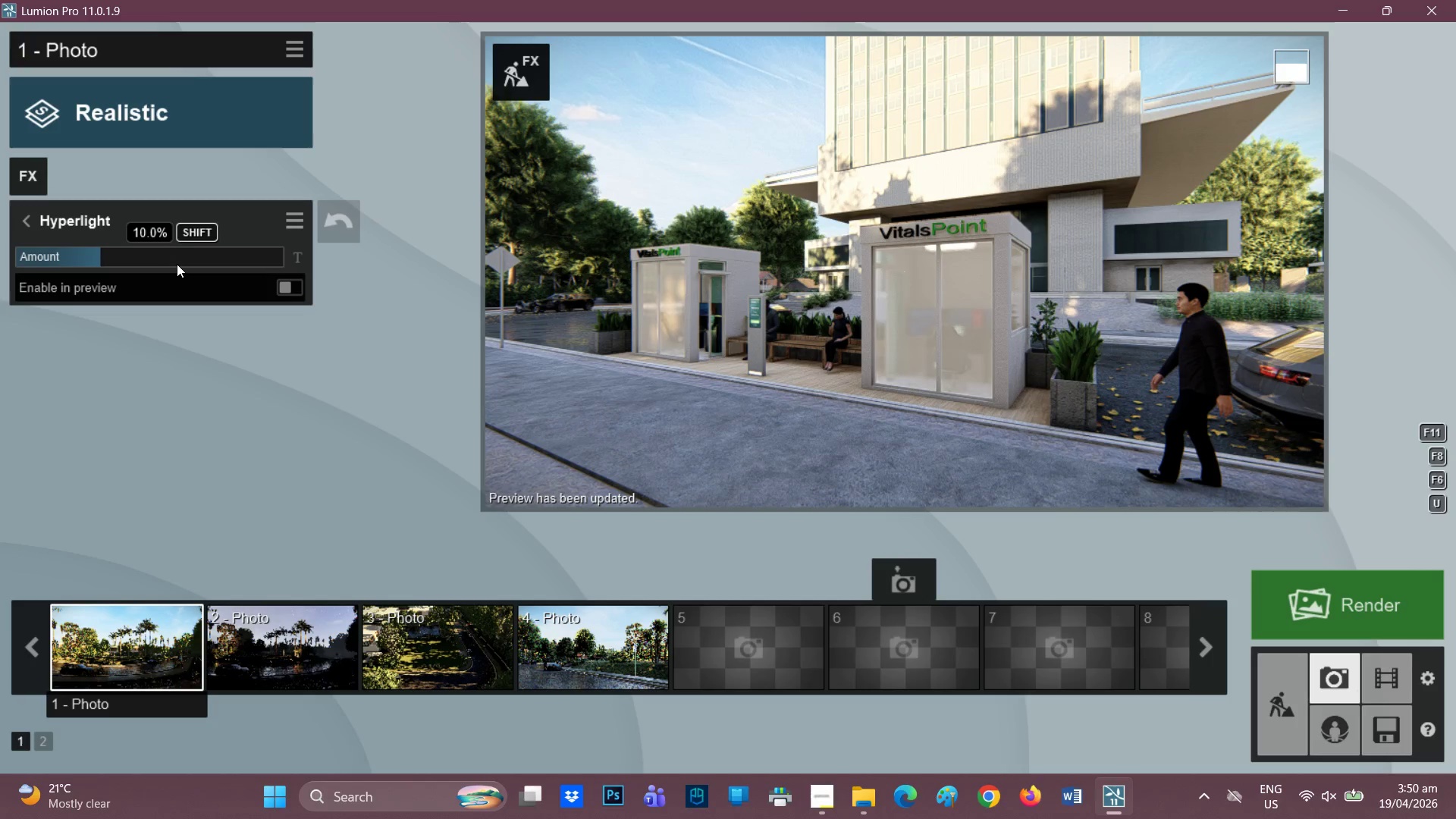 
left_click([177, 264])
 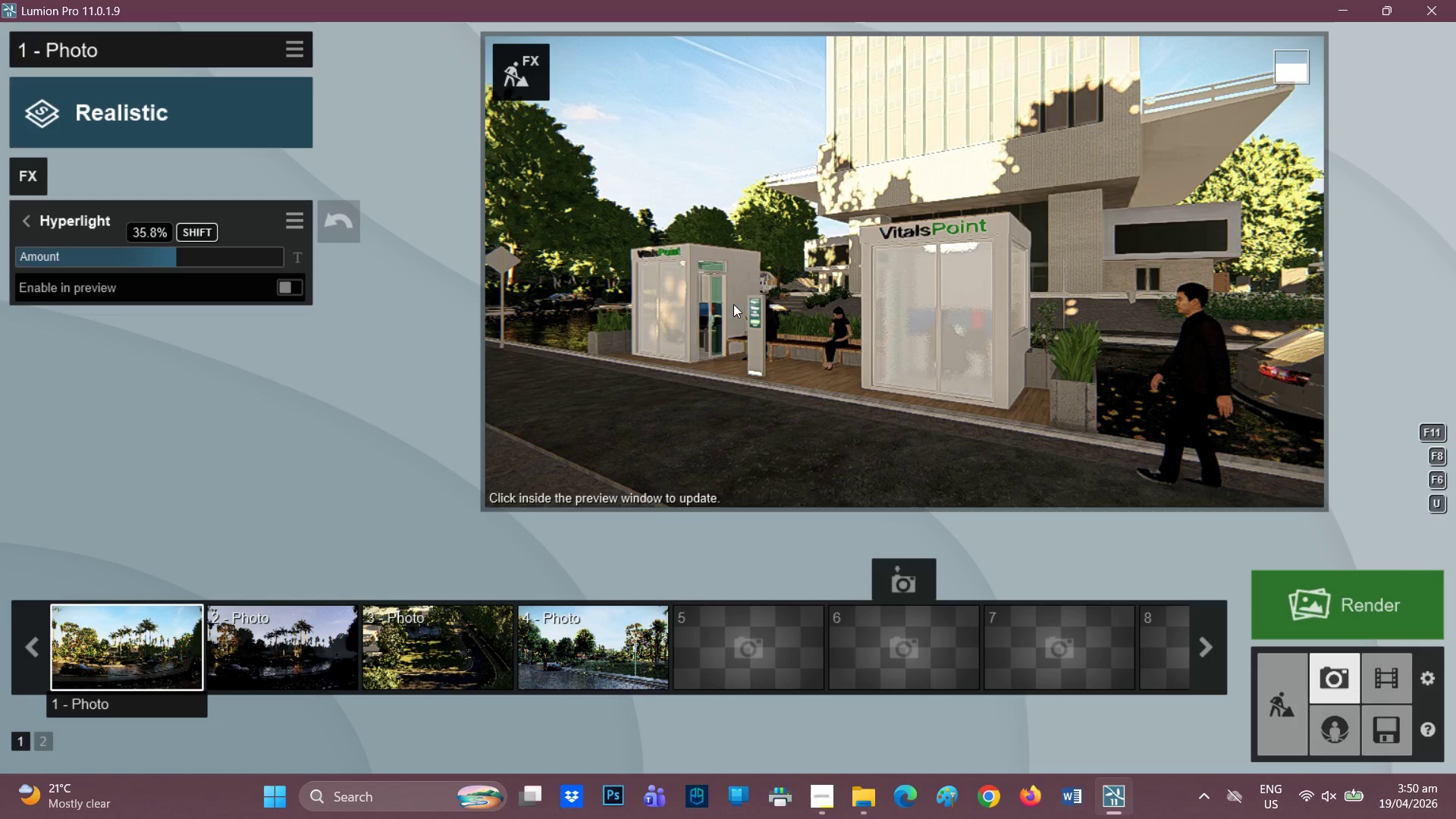 
left_click([820, 300])
 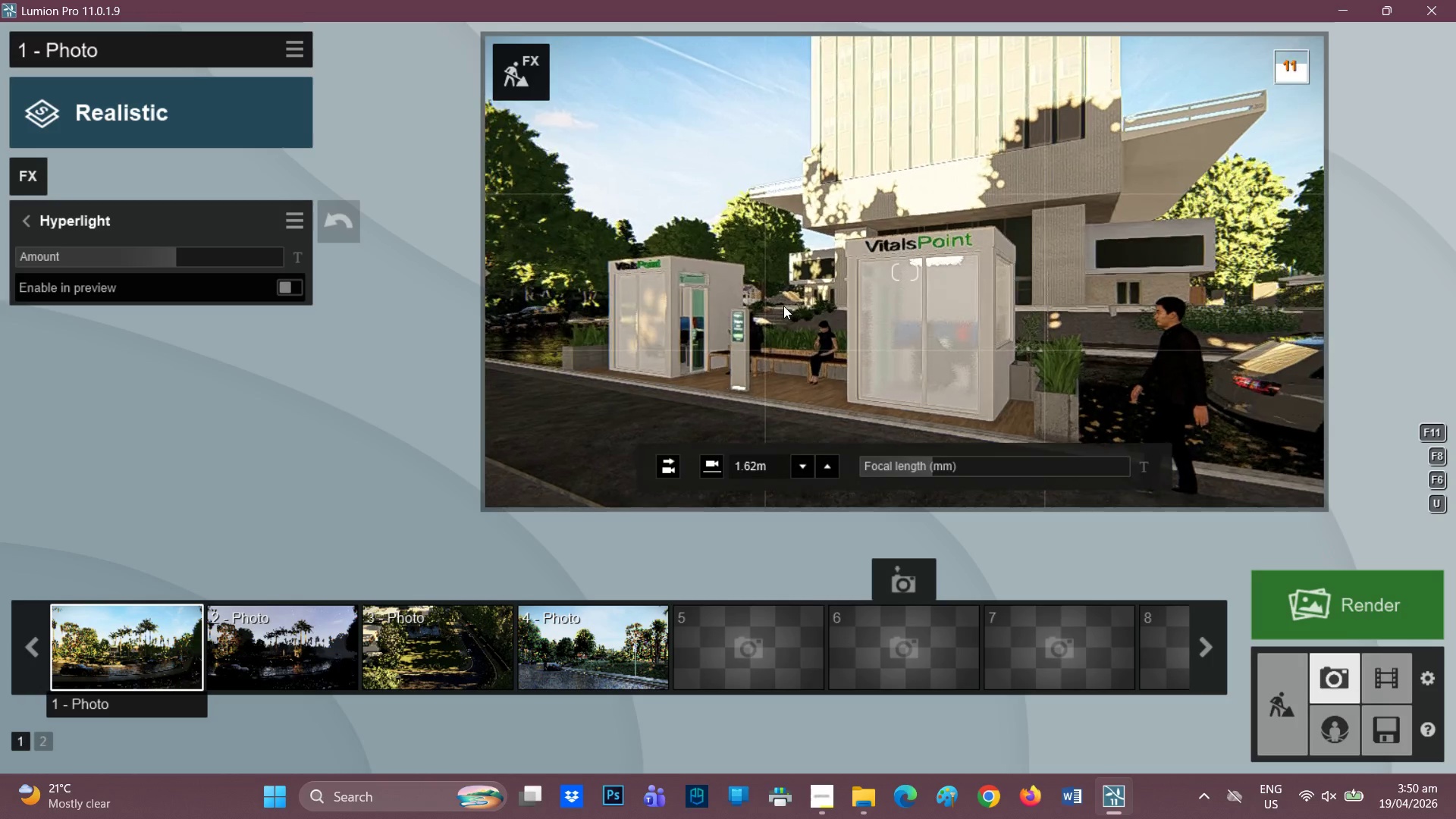 
wait(18.2)
 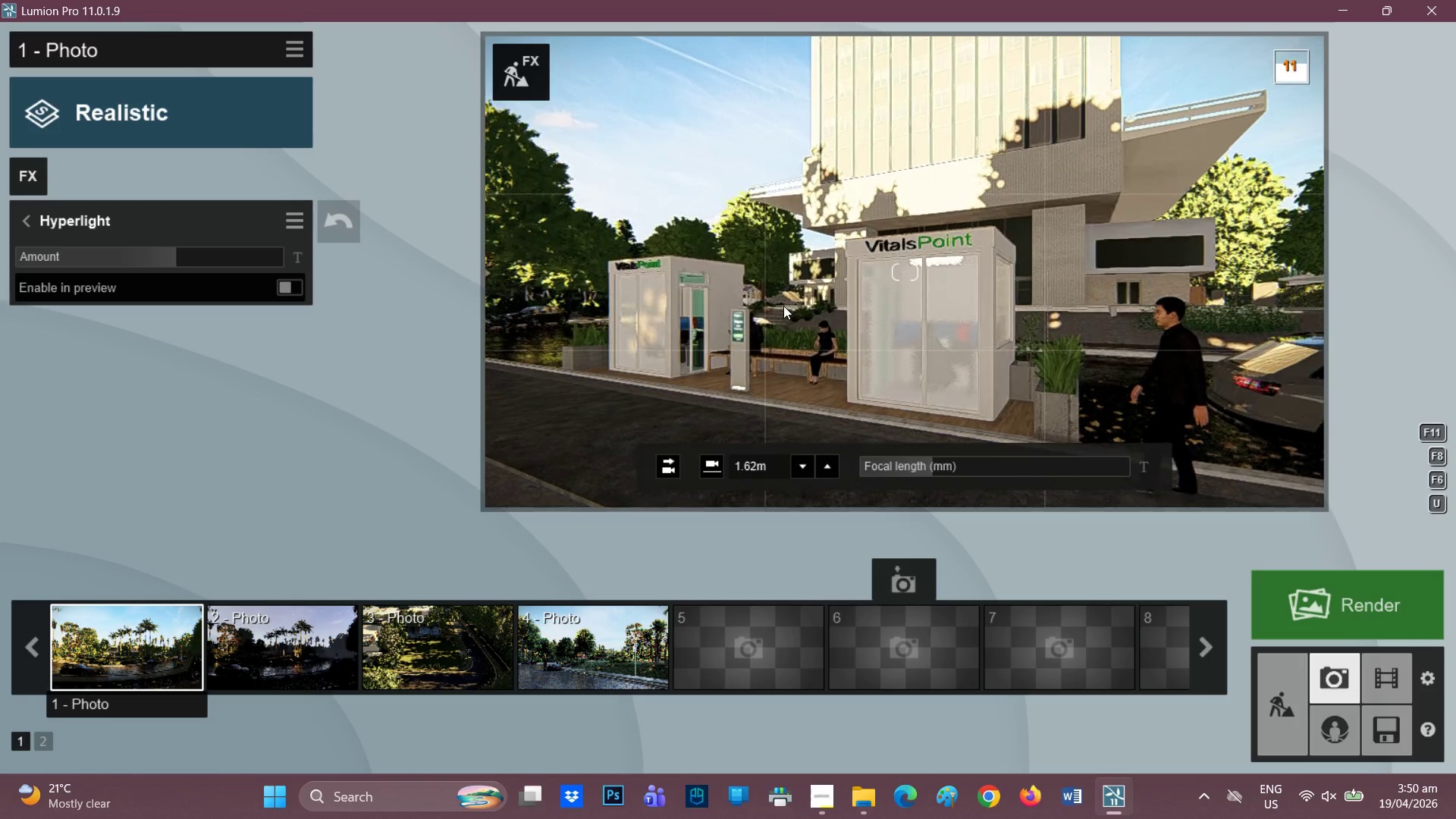 
left_click([971, 350])
 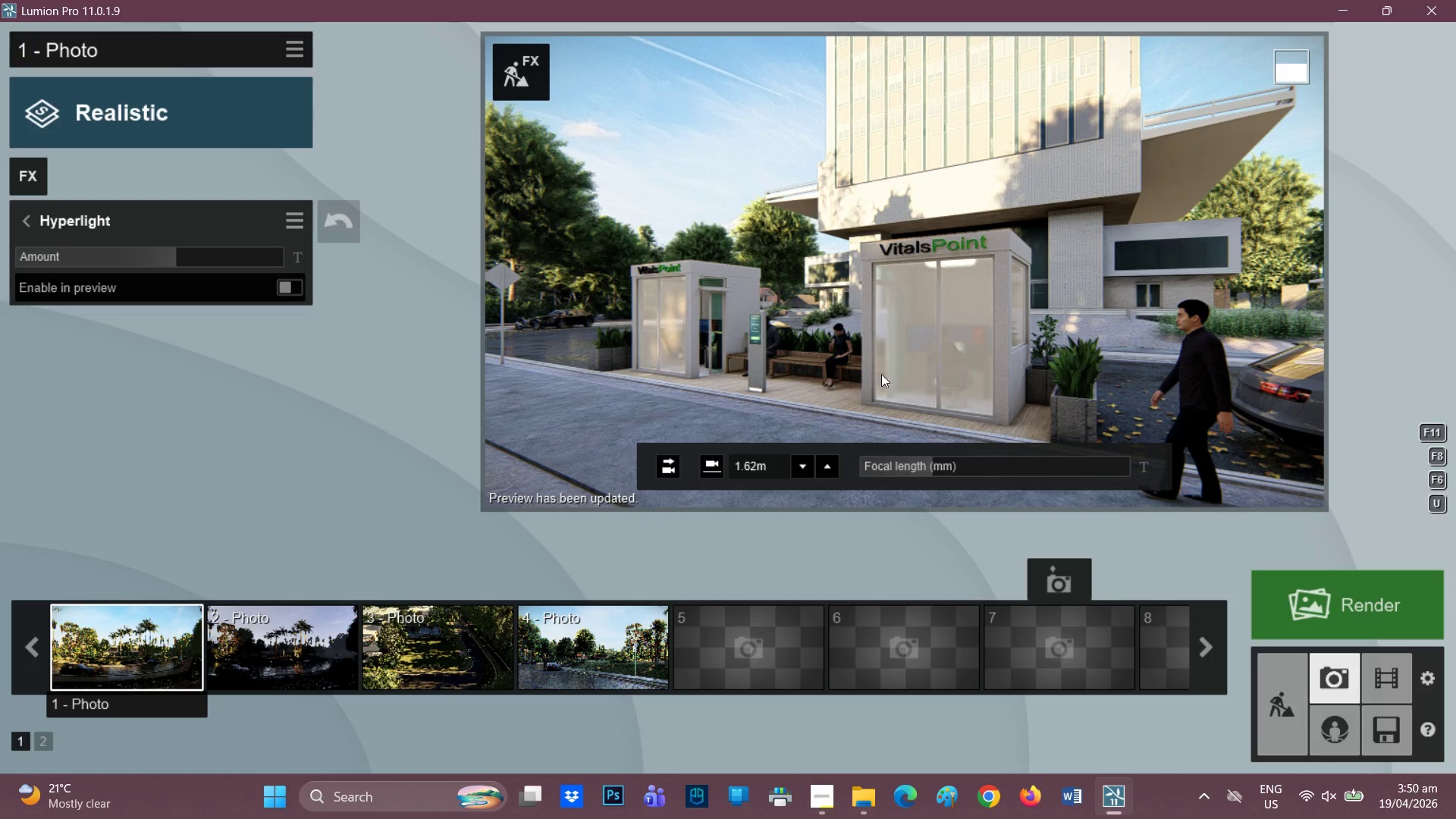 
wait(14.39)
 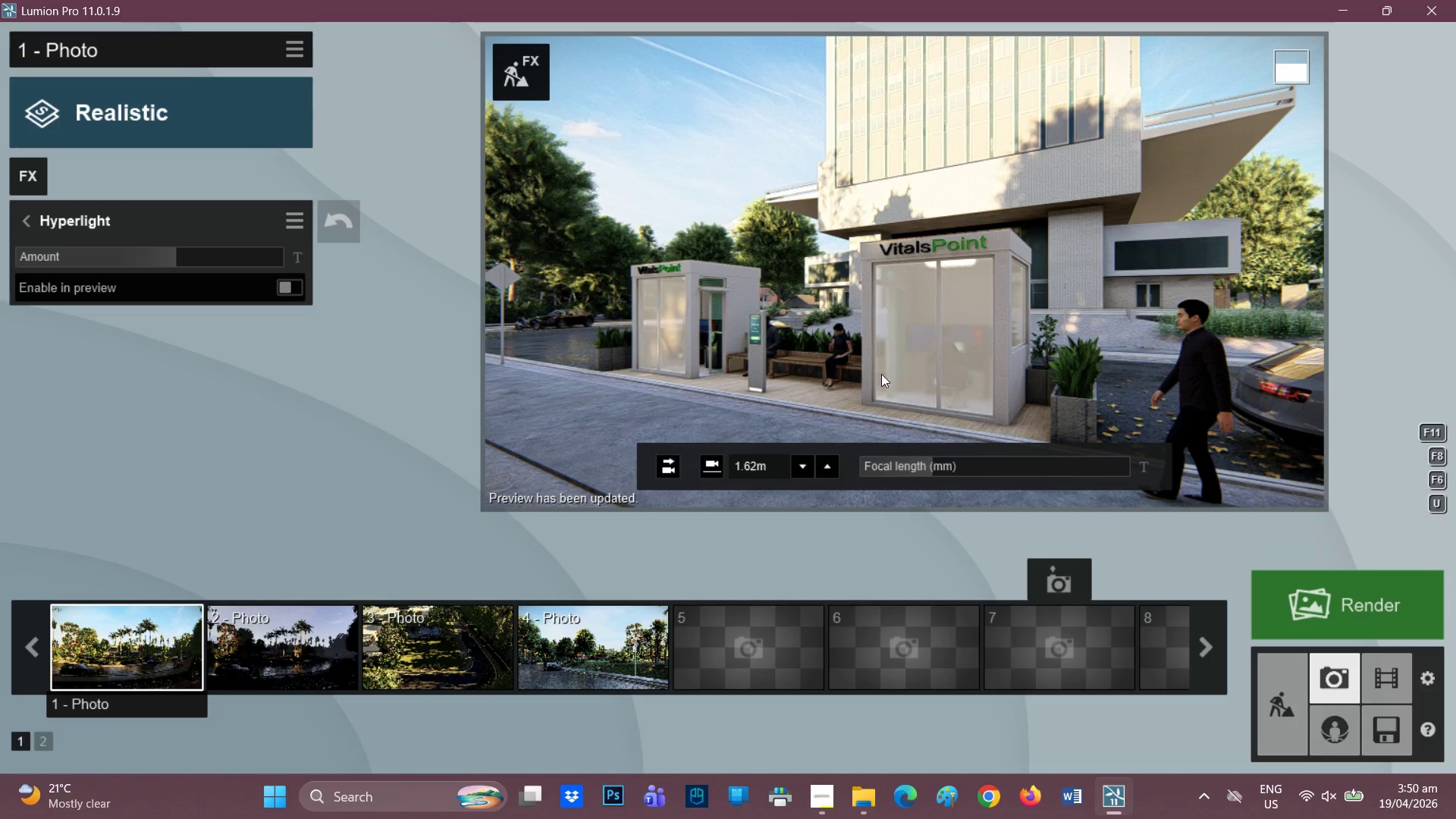 
left_click([1381, 611])
 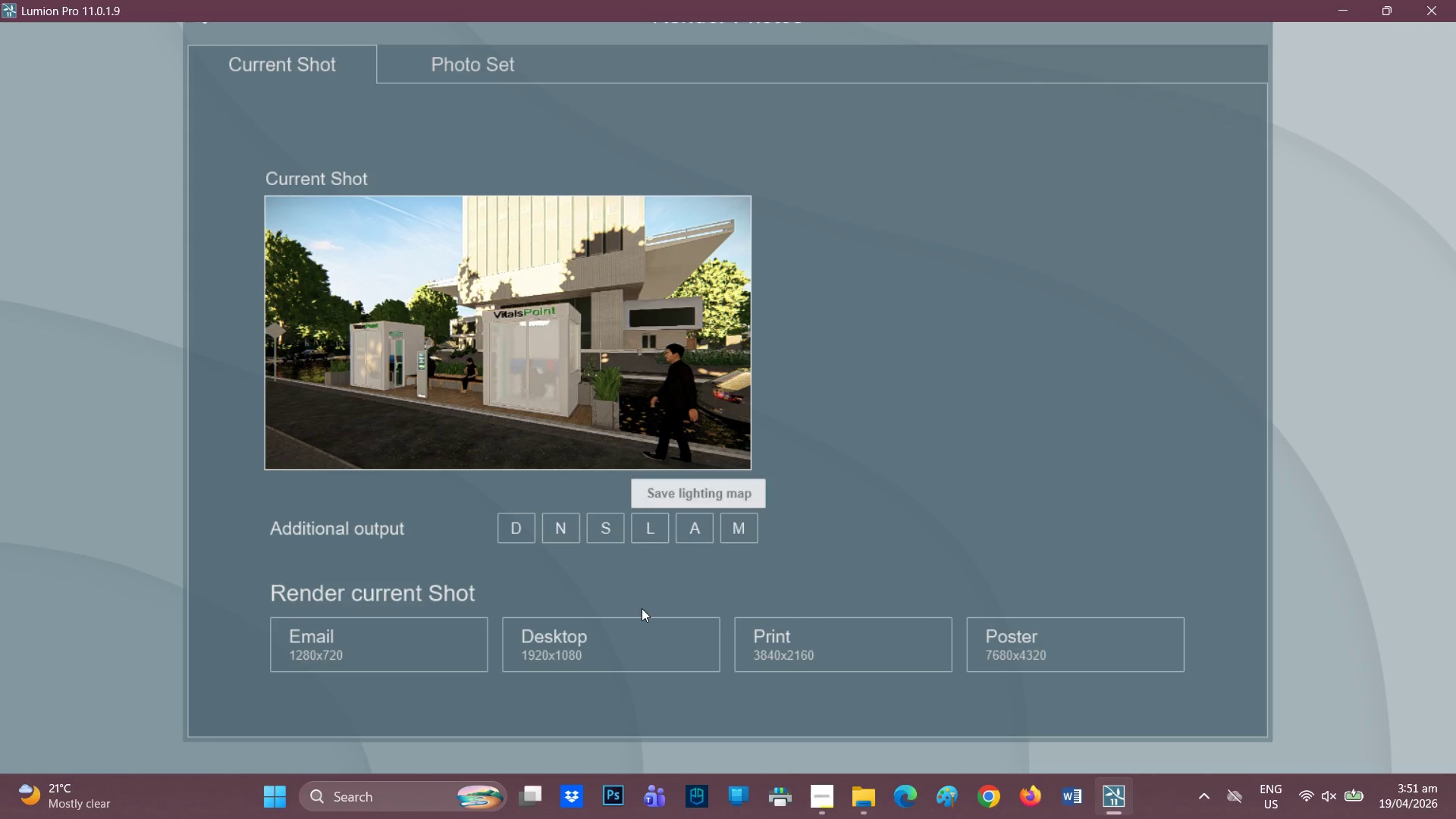 
left_click([628, 636])
 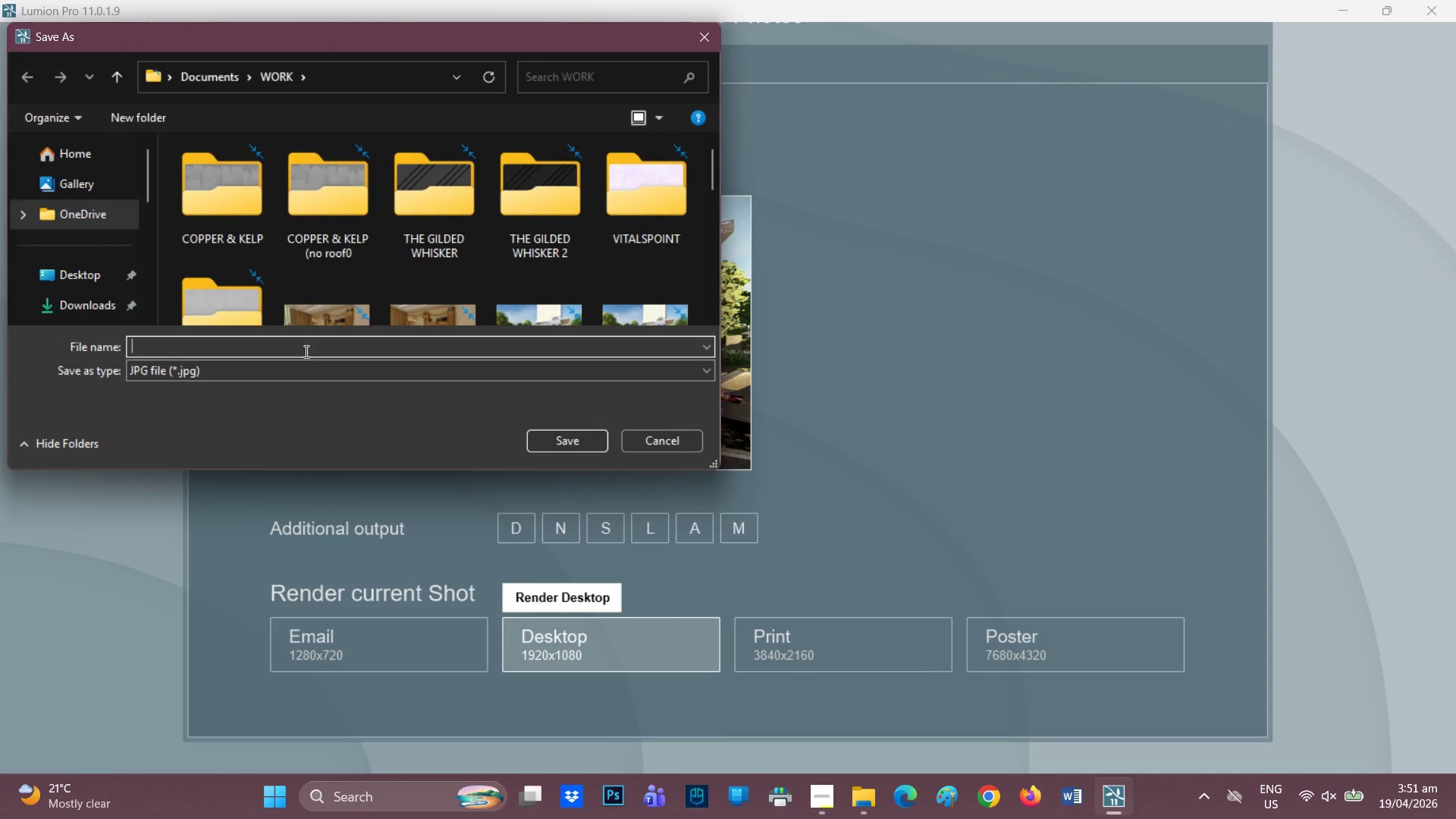 
wait(9.7)
 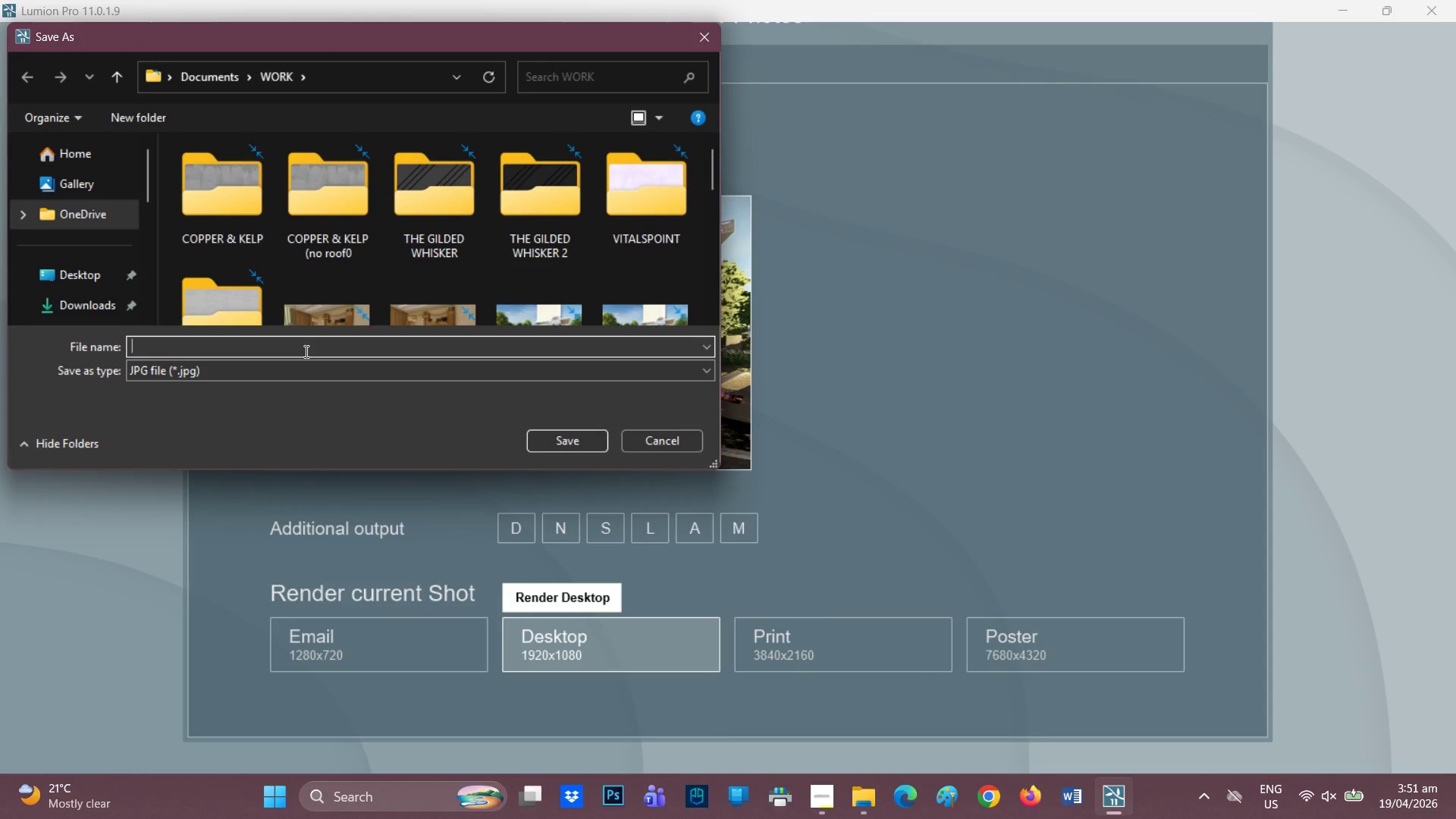 
type(full layout)
 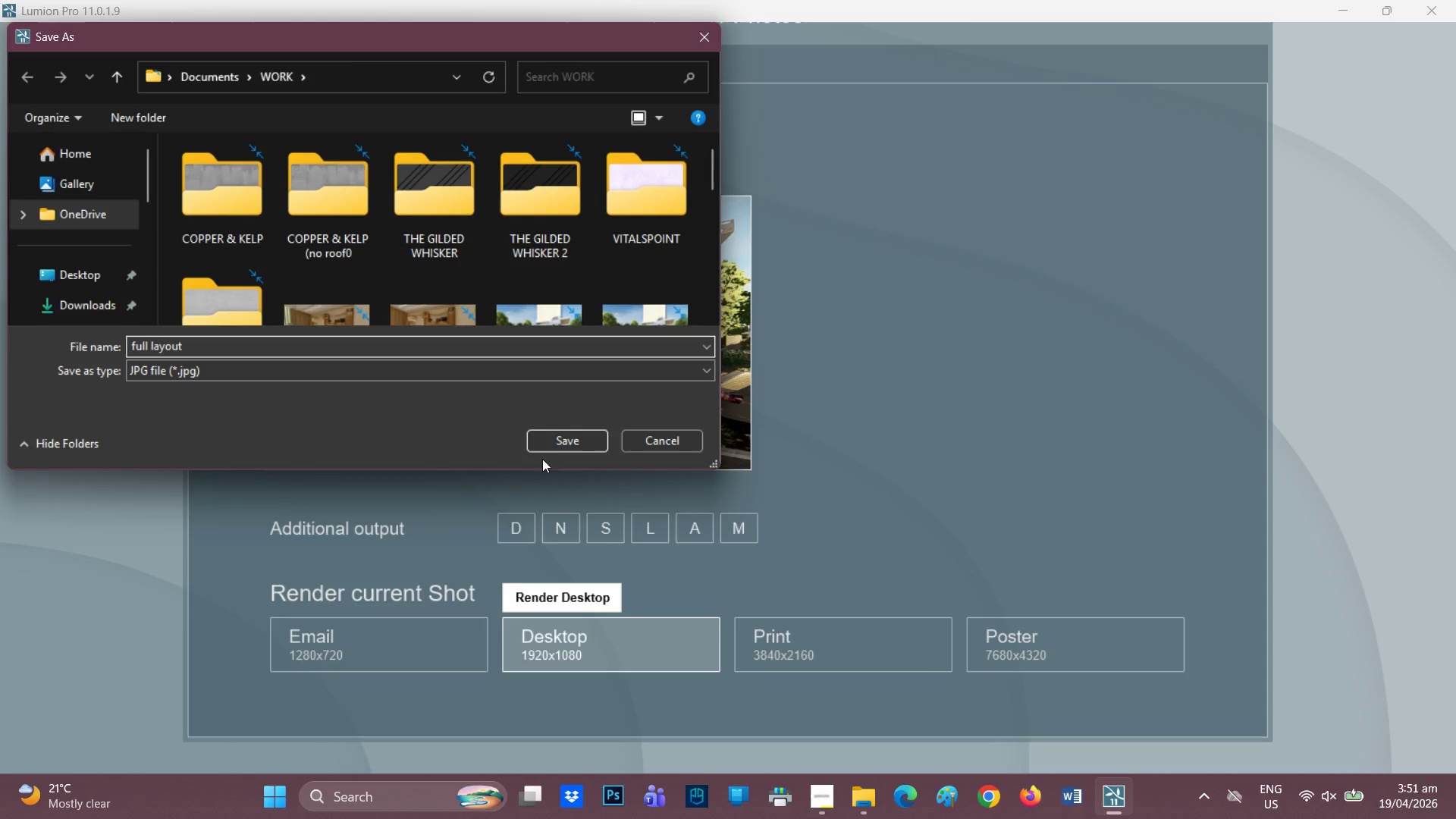 
left_click([573, 429])
 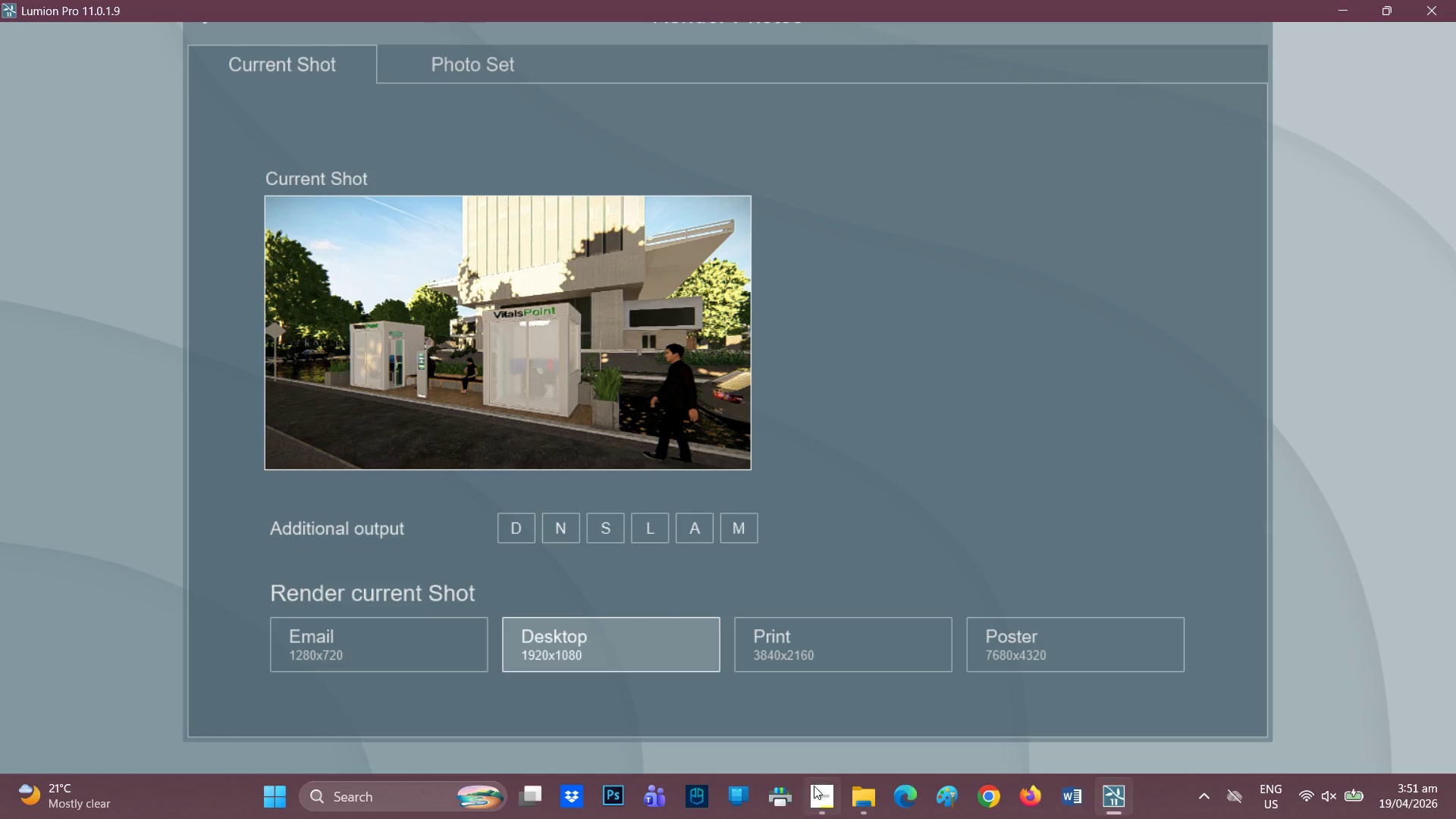 
left_click([810, 792])